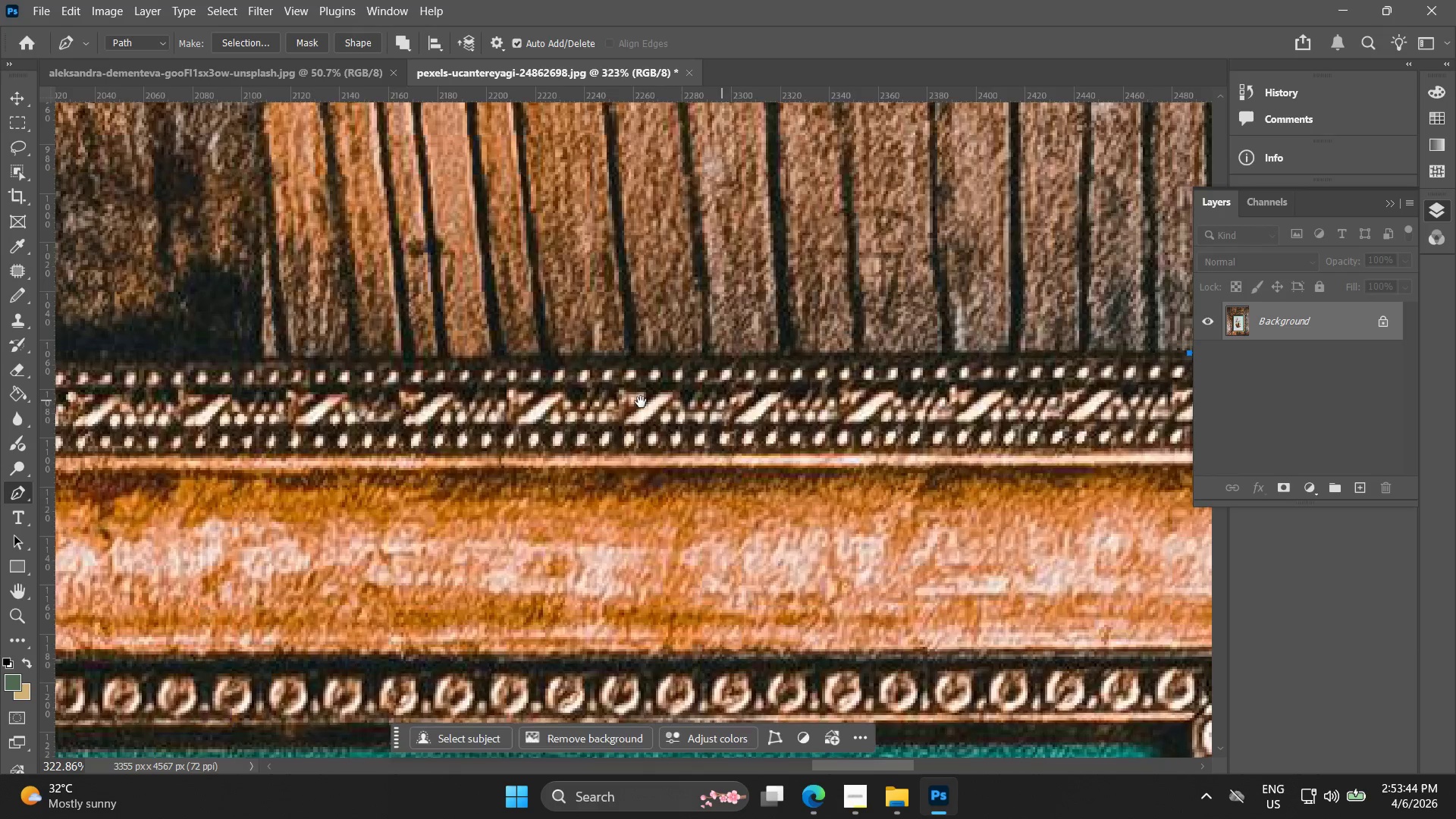 
left_click([582, 378])
 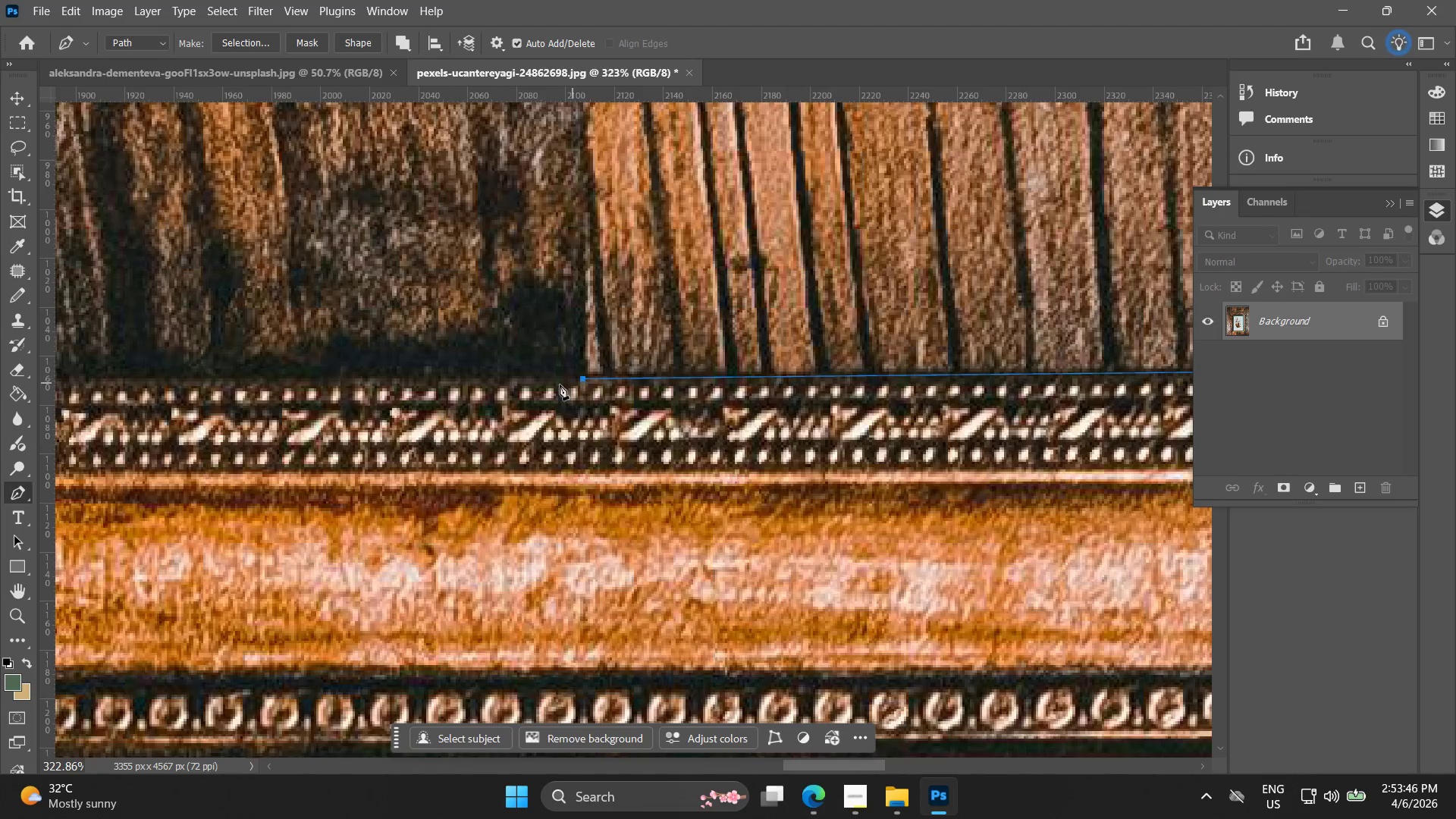 
hold_key(key=Space, duration=0.52)
 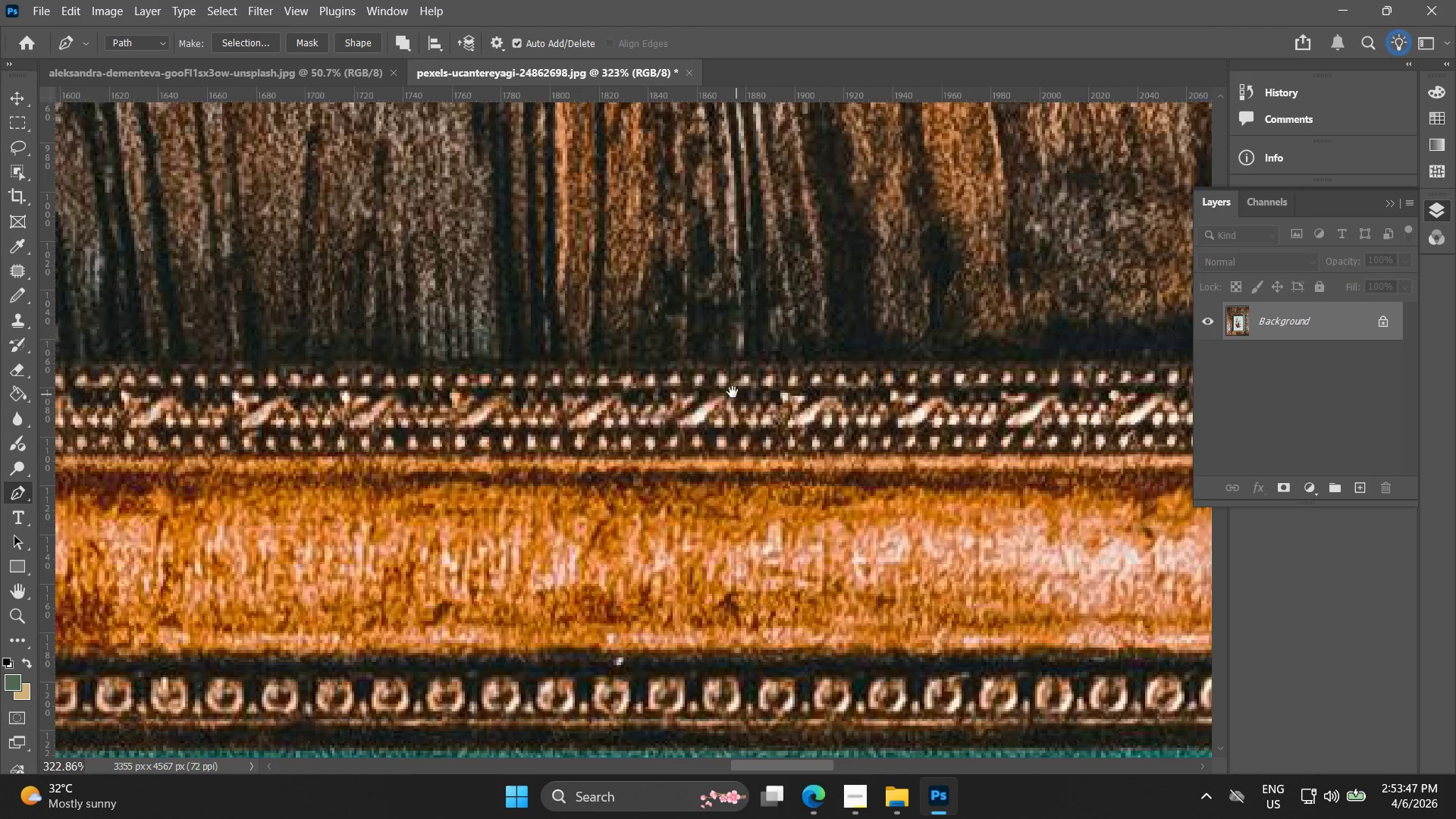 
left_click_drag(start_coordinate=[471, 375], to_coordinate=[1053, 379])
 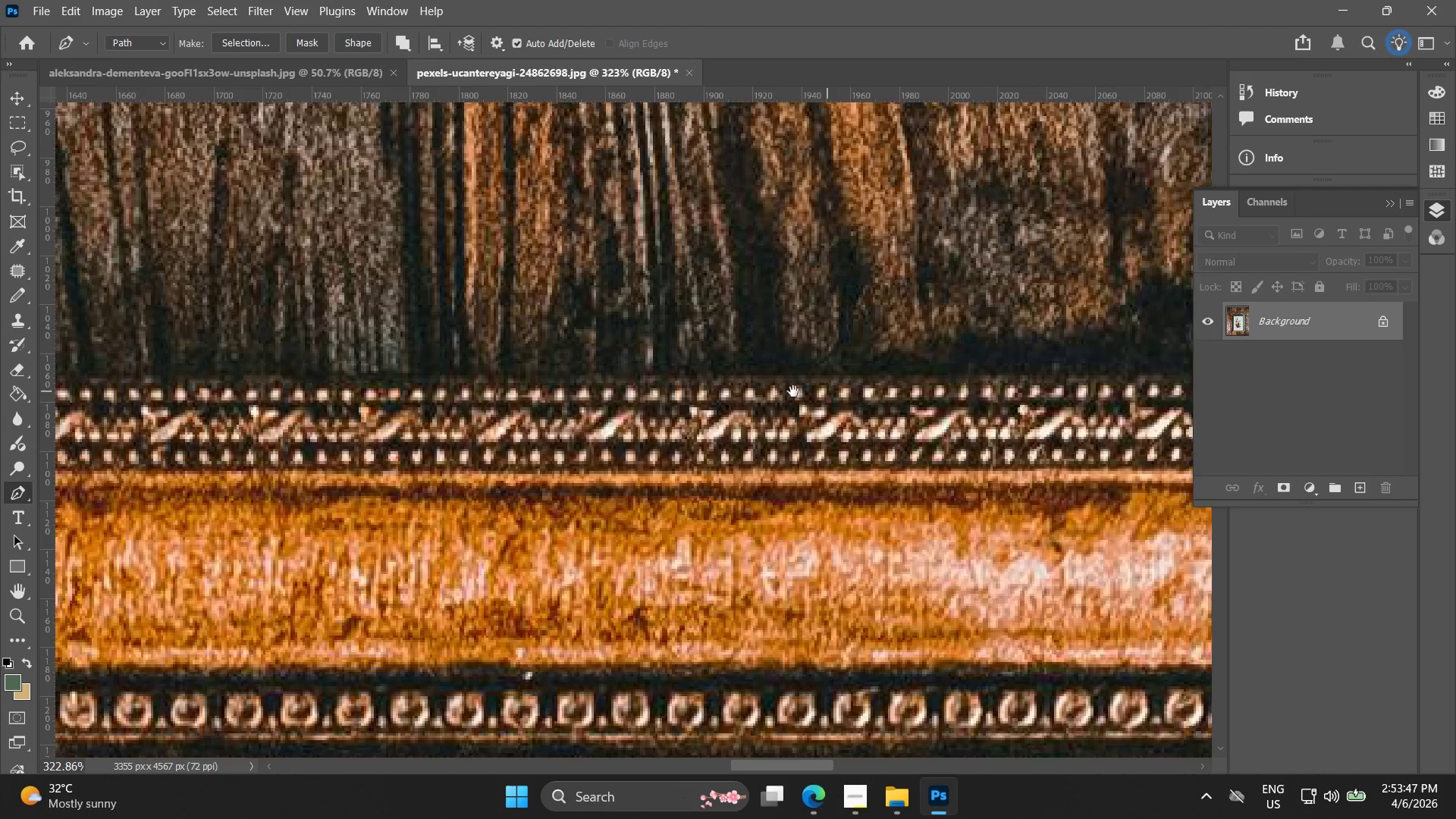 
key(Alt+AltLeft)
 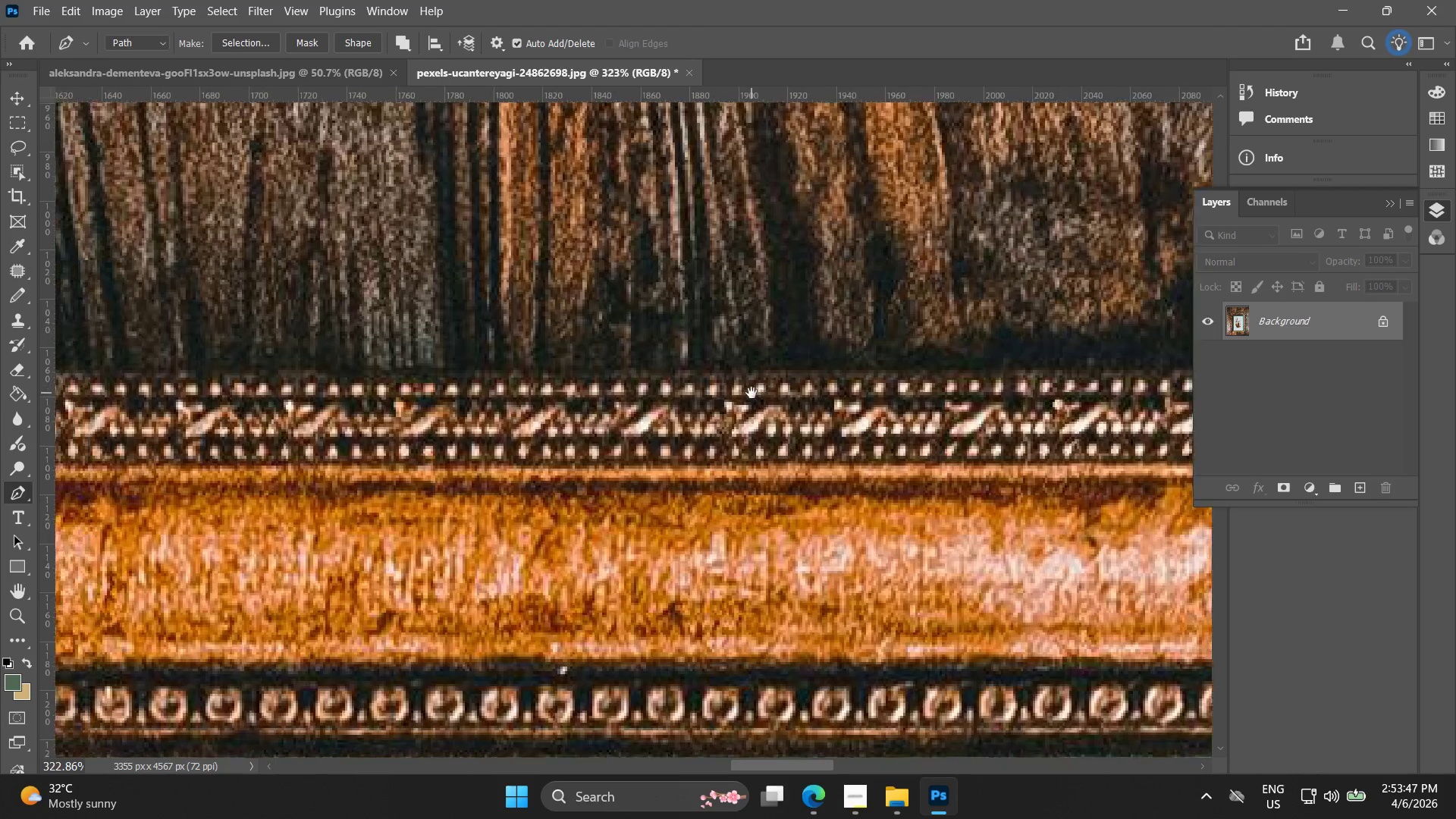 
key(Alt+AltLeft)
 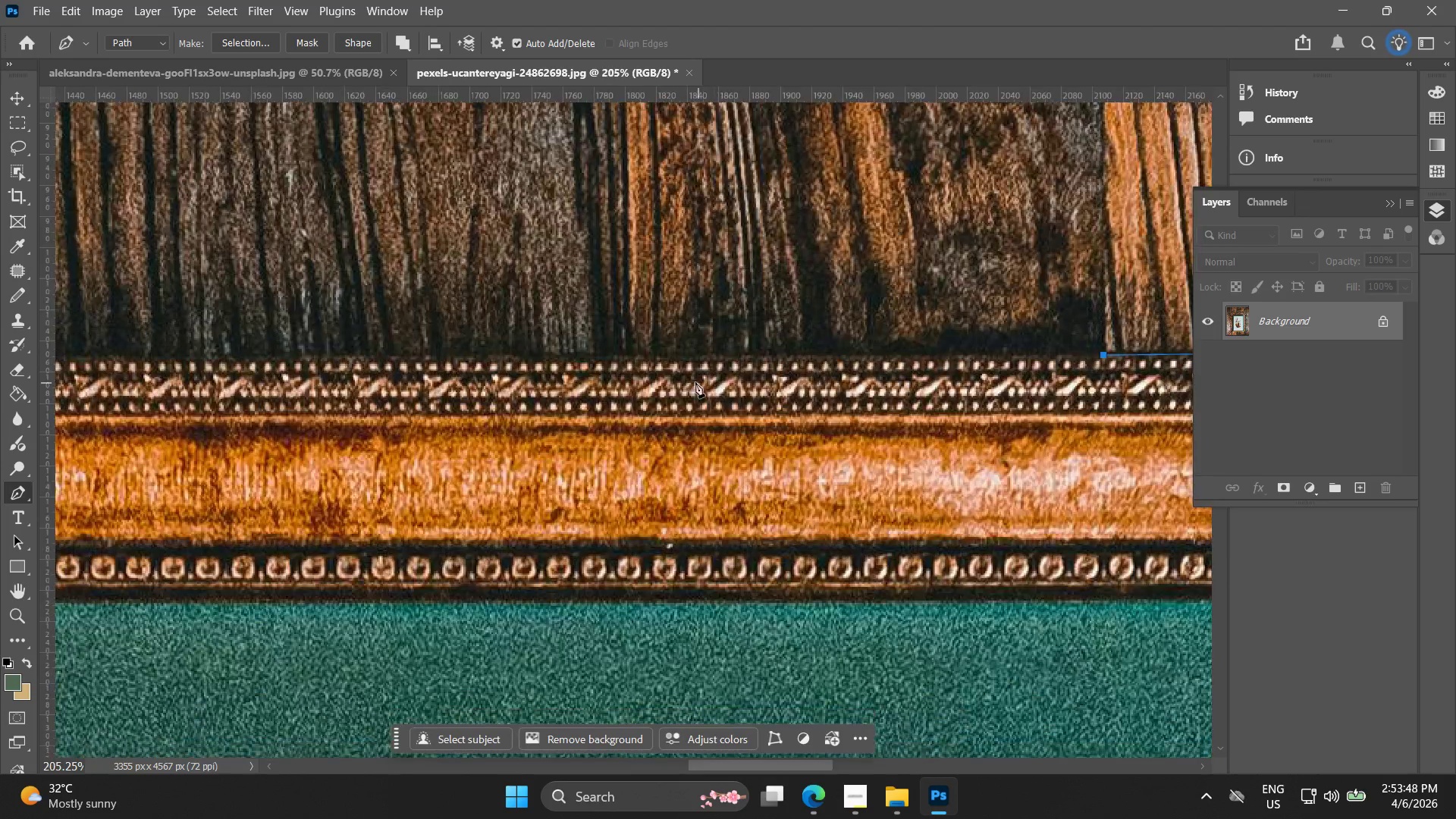 
hold_key(key=Space, duration=0.41)
 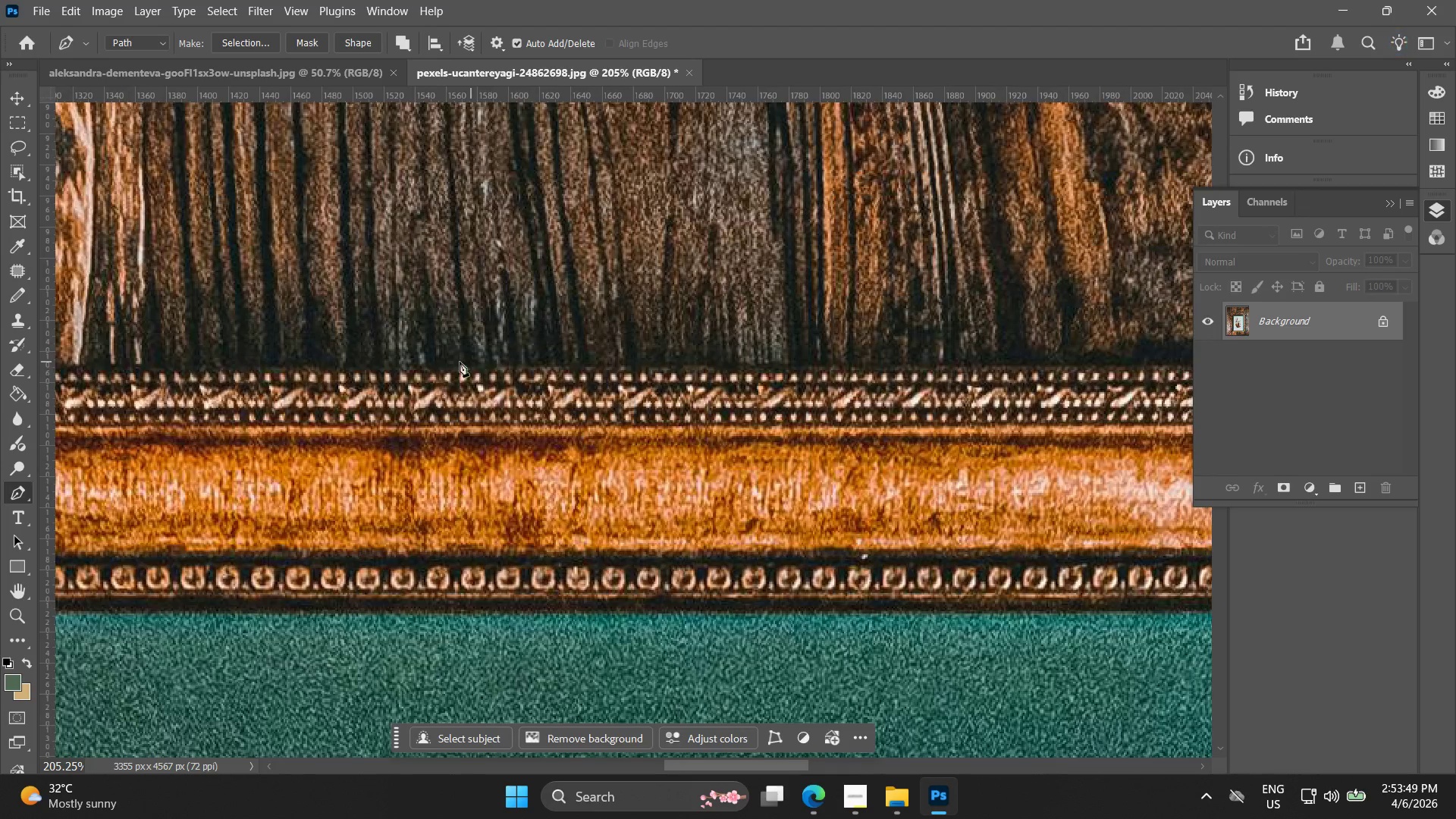 
left_click_drag(start_coordinate=[573, 378], to_coordinate=[768, 388])
 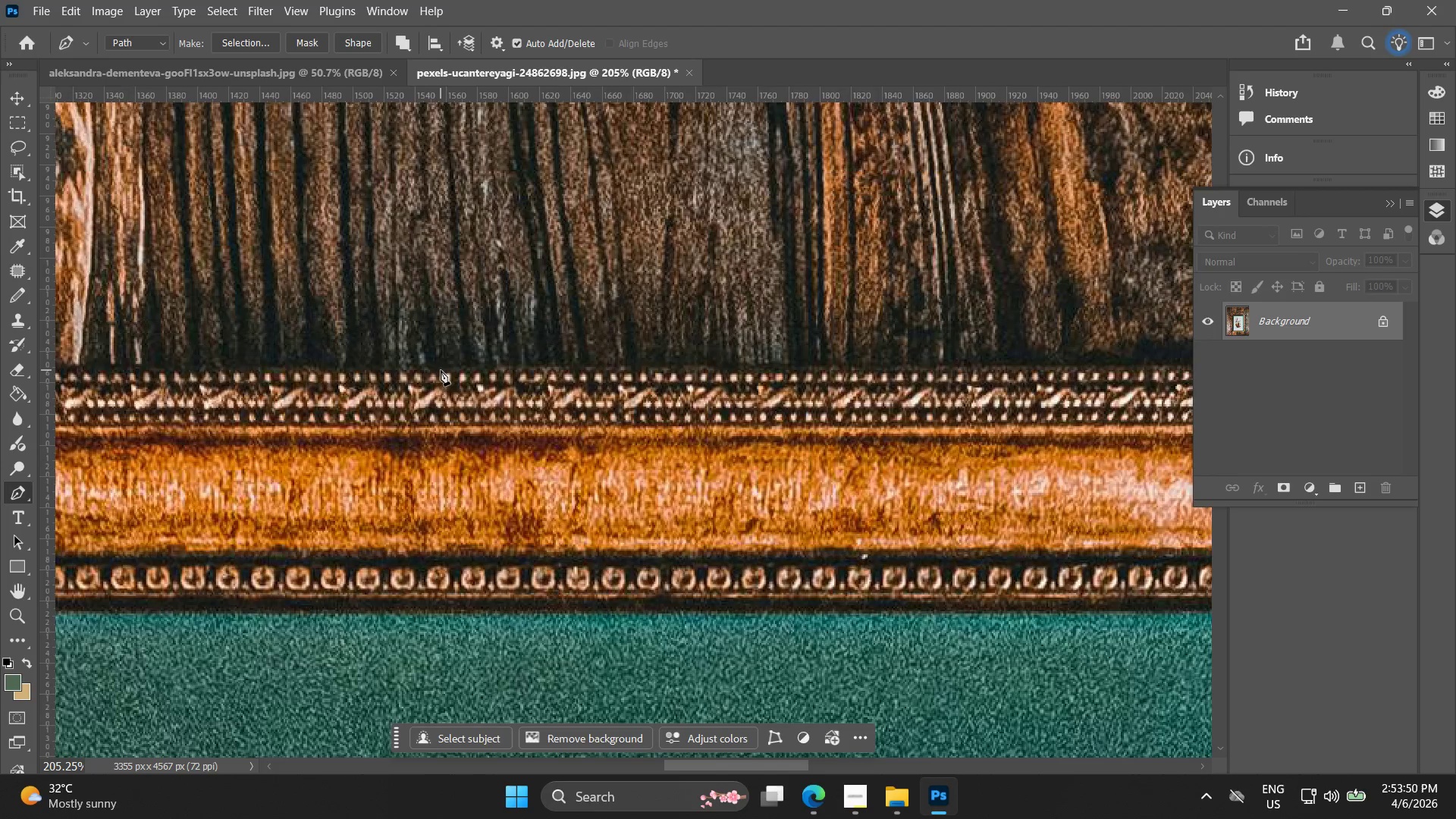 
scroll: coordinate [704, 384], scroll_direction: down, amount: 6.0
 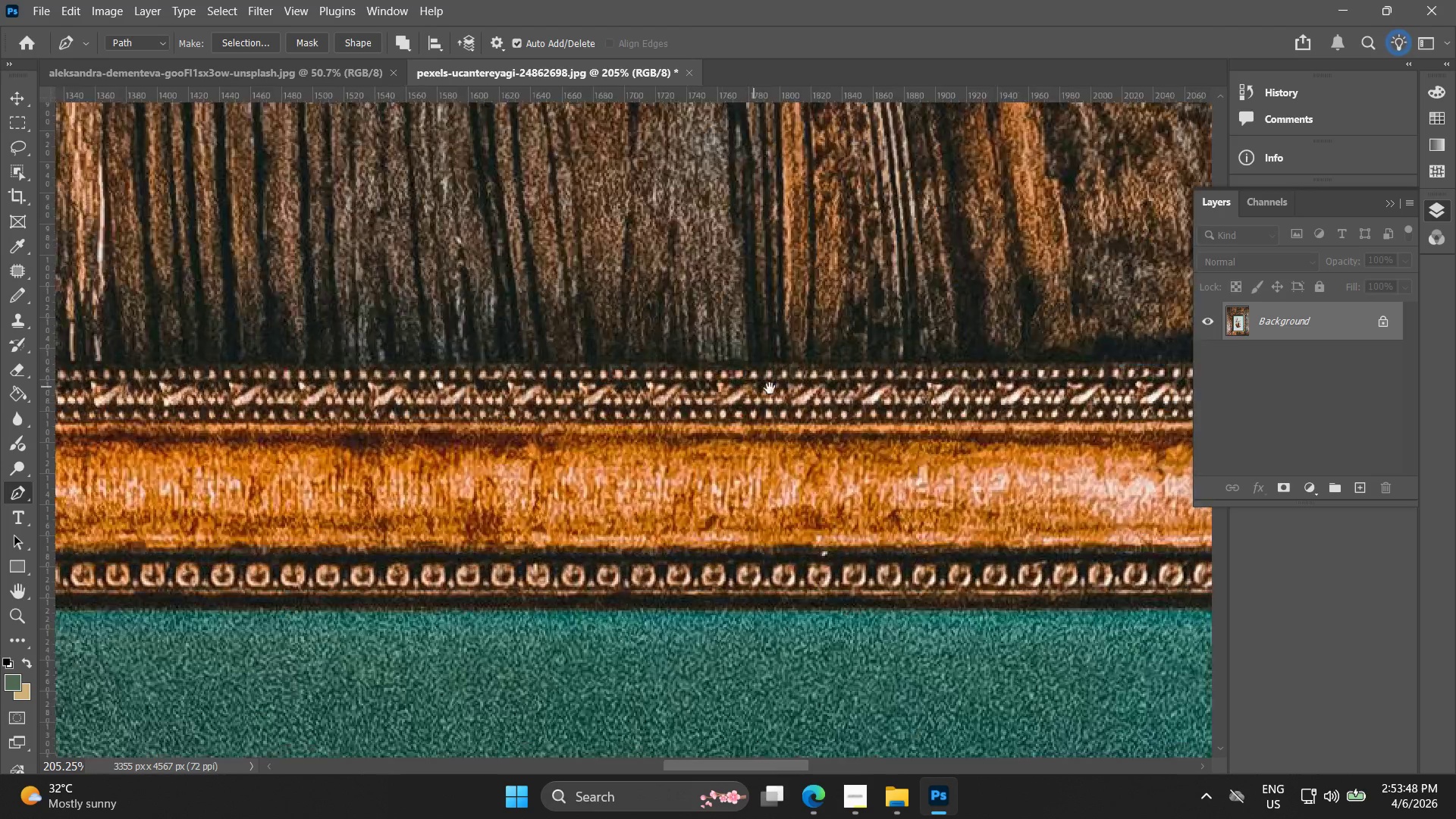 
left_click([441, 370])
 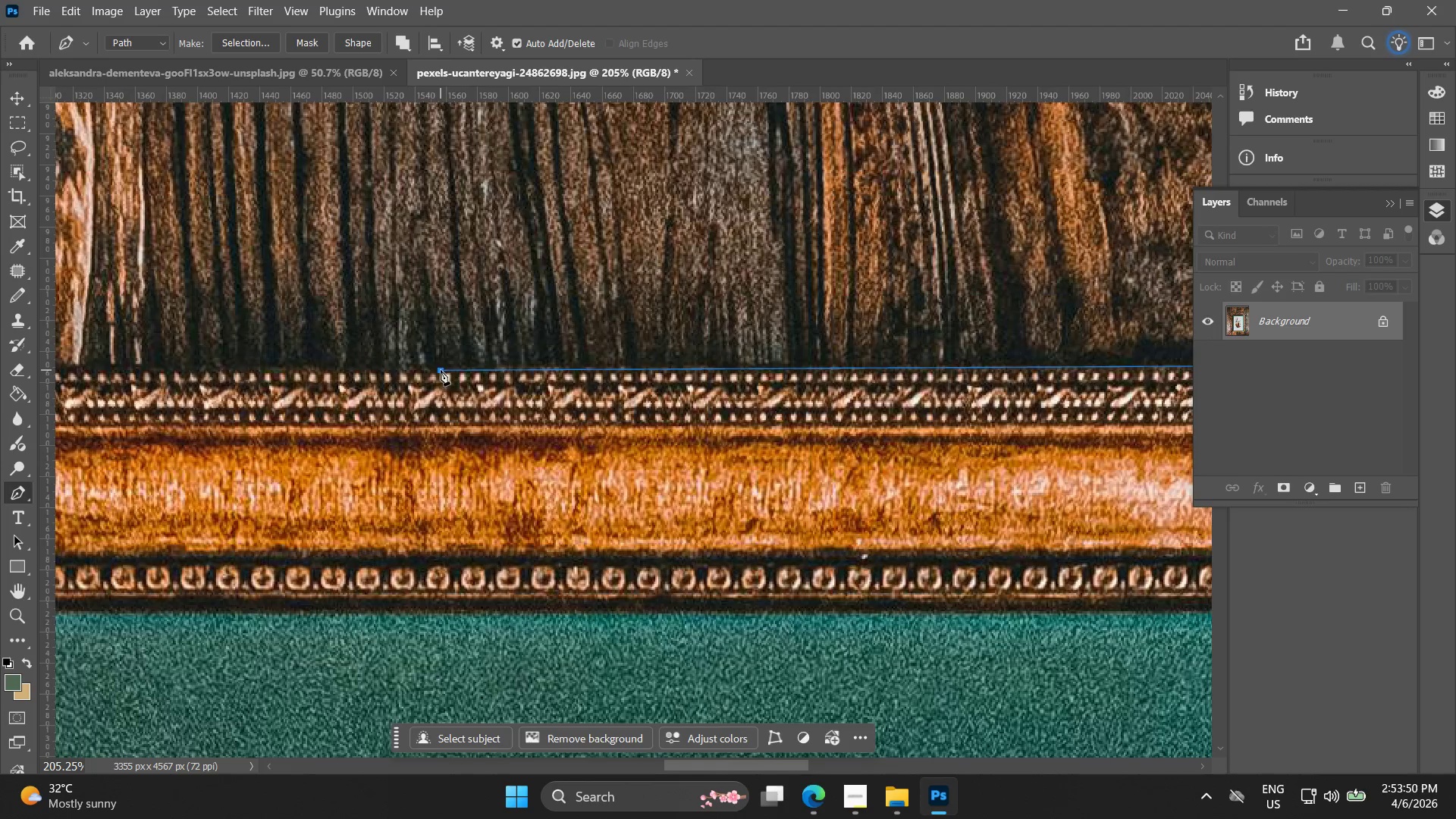 
hold_key(key=Space, duration=0.62)
 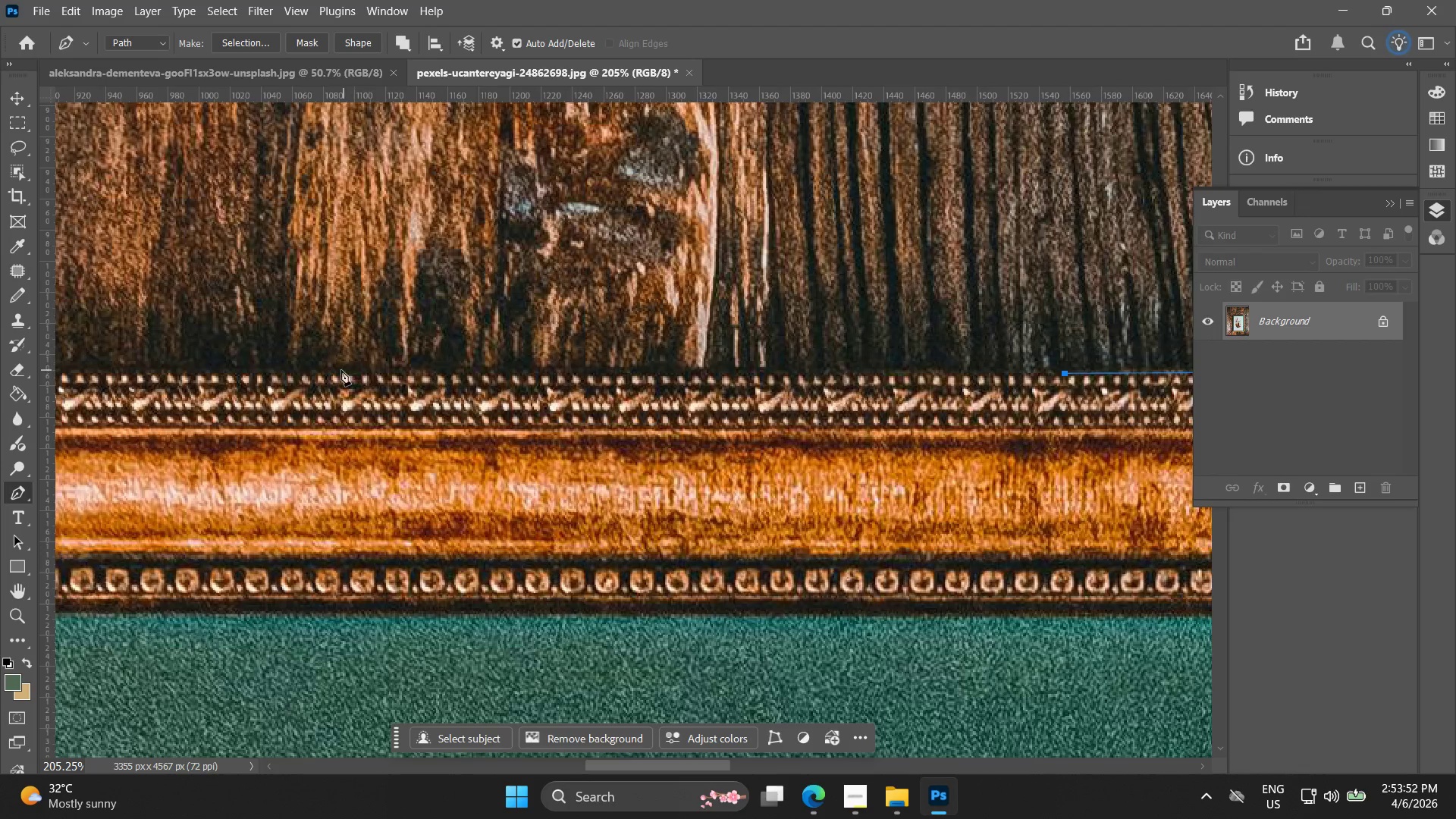 
left_click_drag(start_coordinate=[334, 368], to_coordinate=[959, 371])
 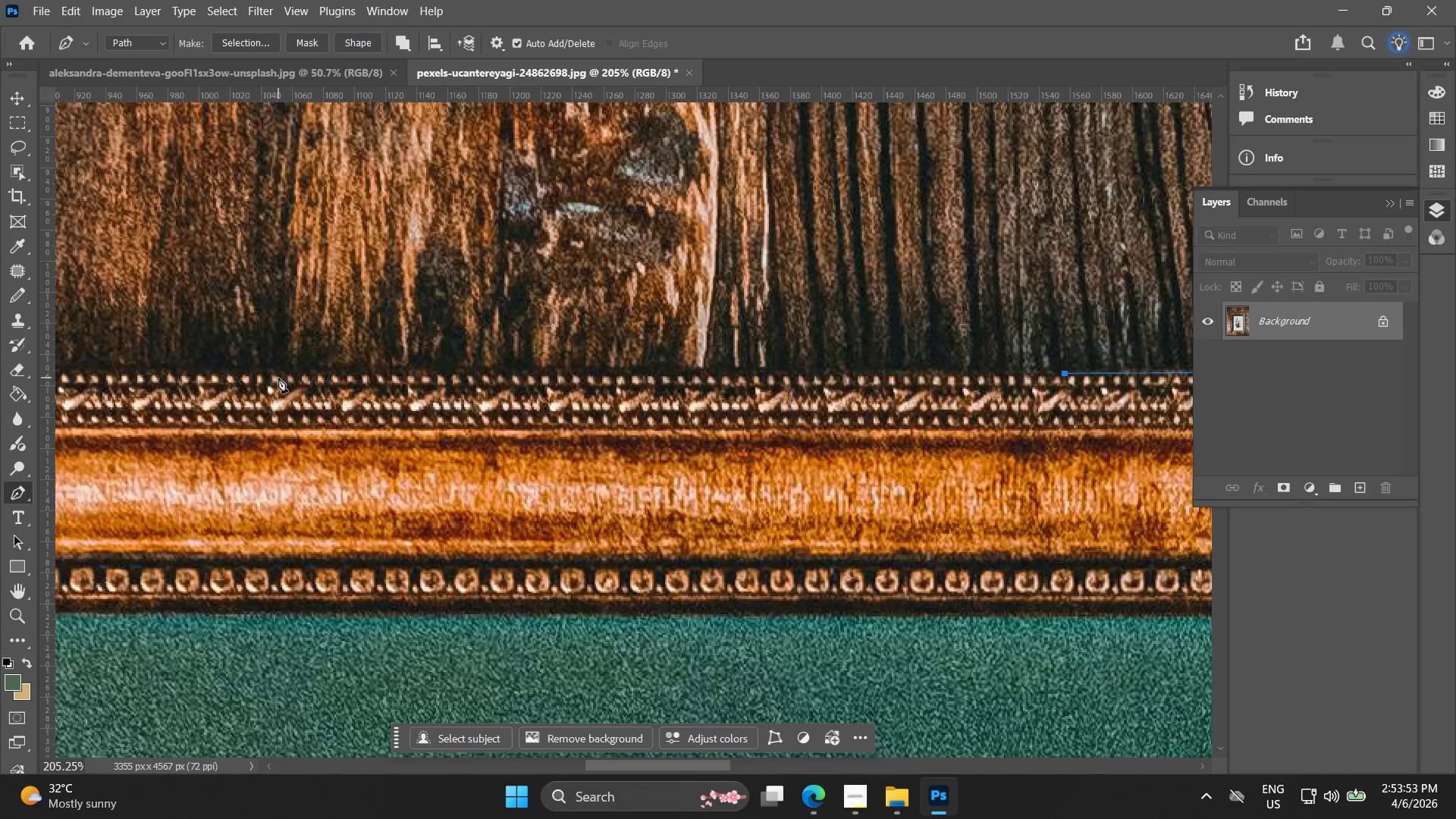 
left_click([279, 371])
 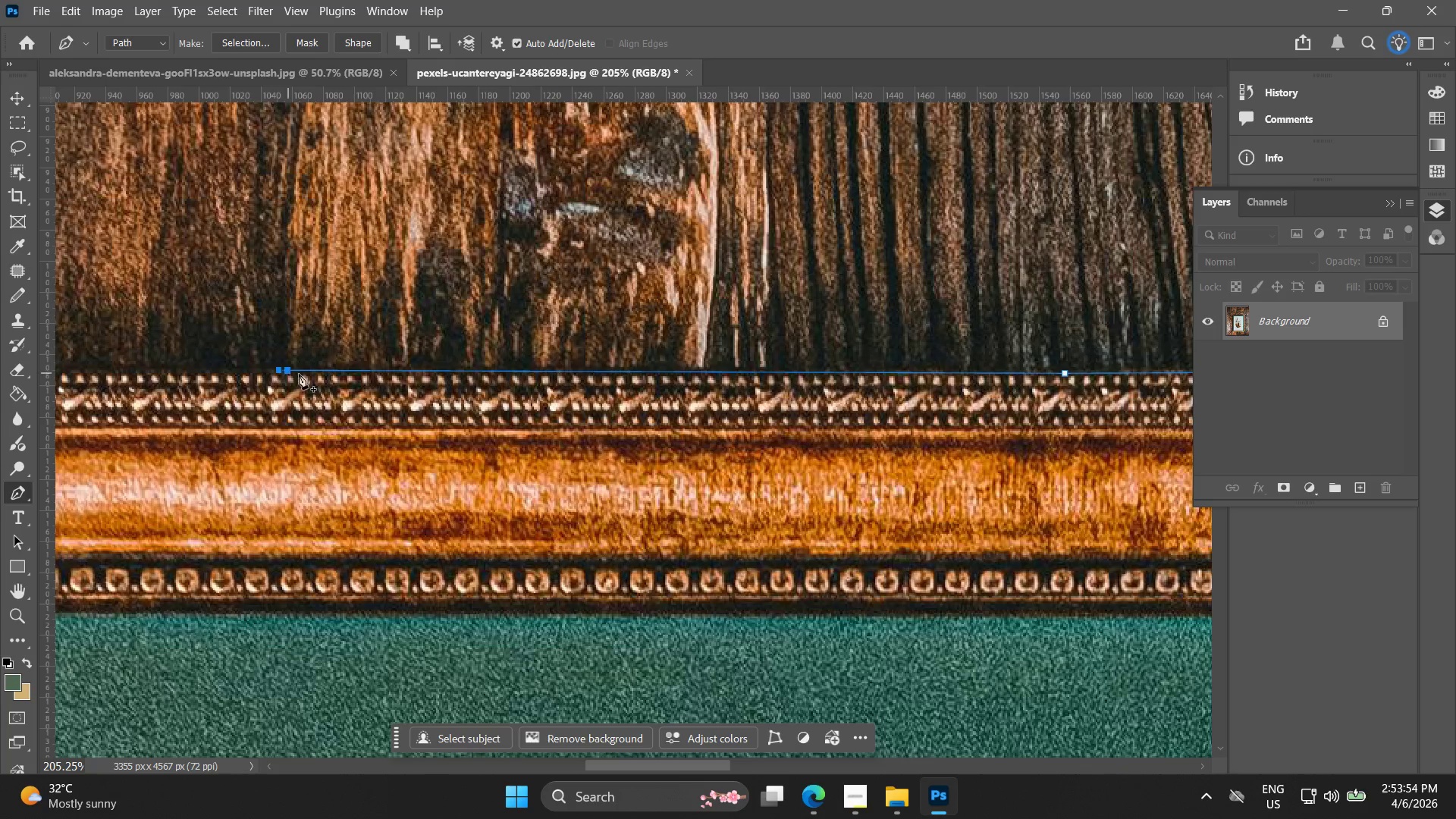 
hold_key(key=Space, duration=0.62)
 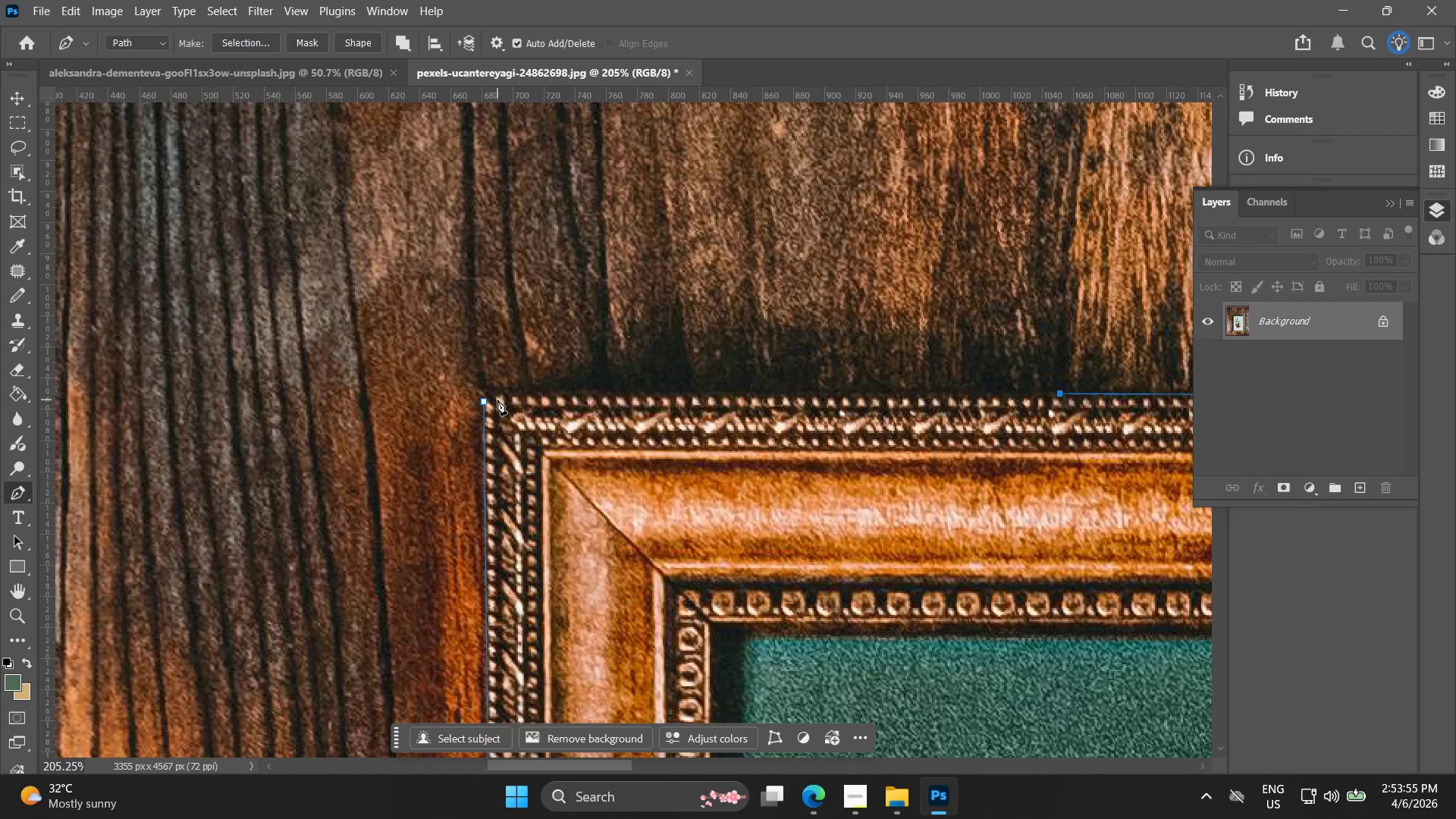 
left_click_drag(start_coordinate=[208, 369], to_coordinate=[989, 393])
 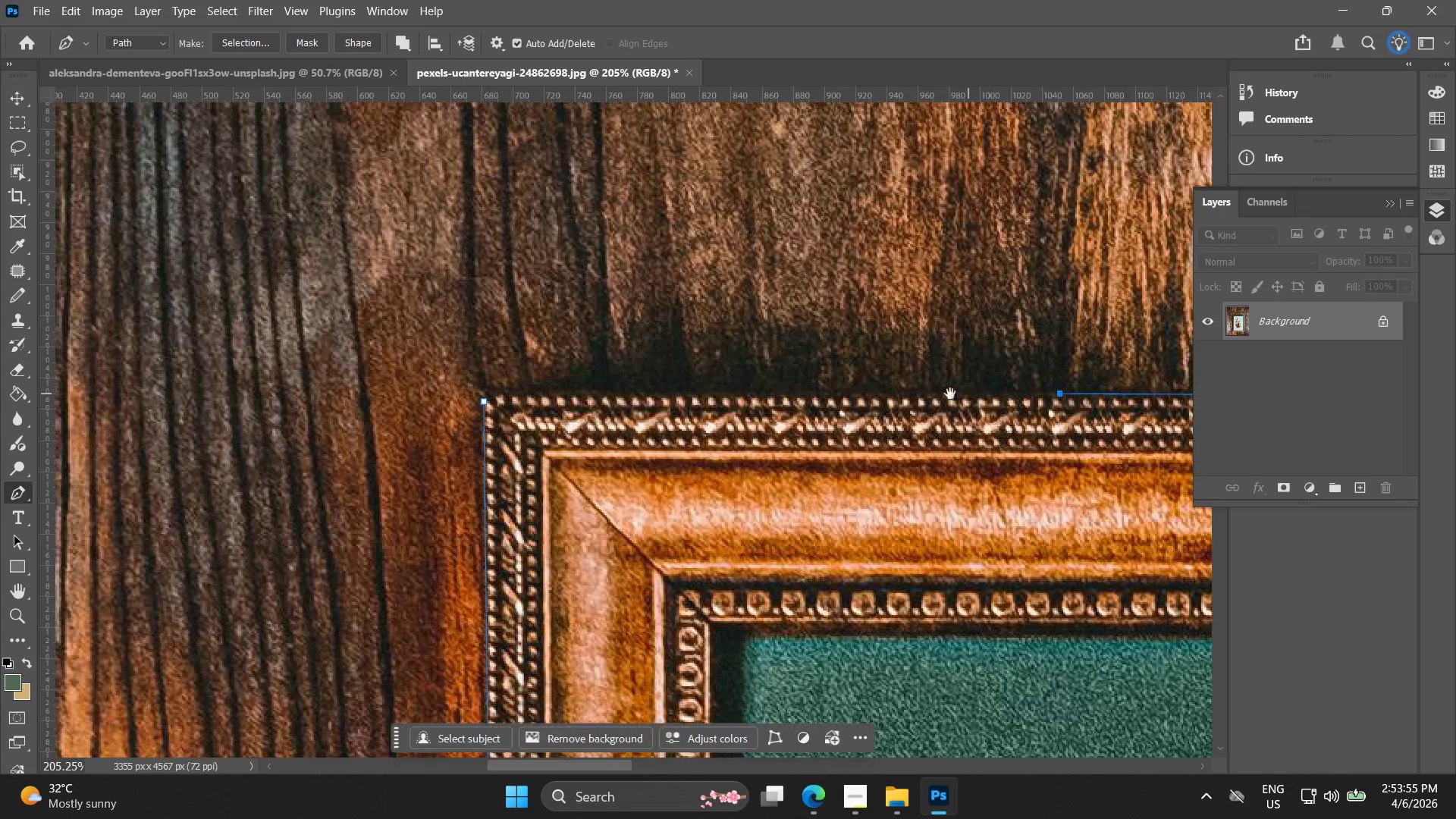 
hold_key(key=Space, duration=8.03)
 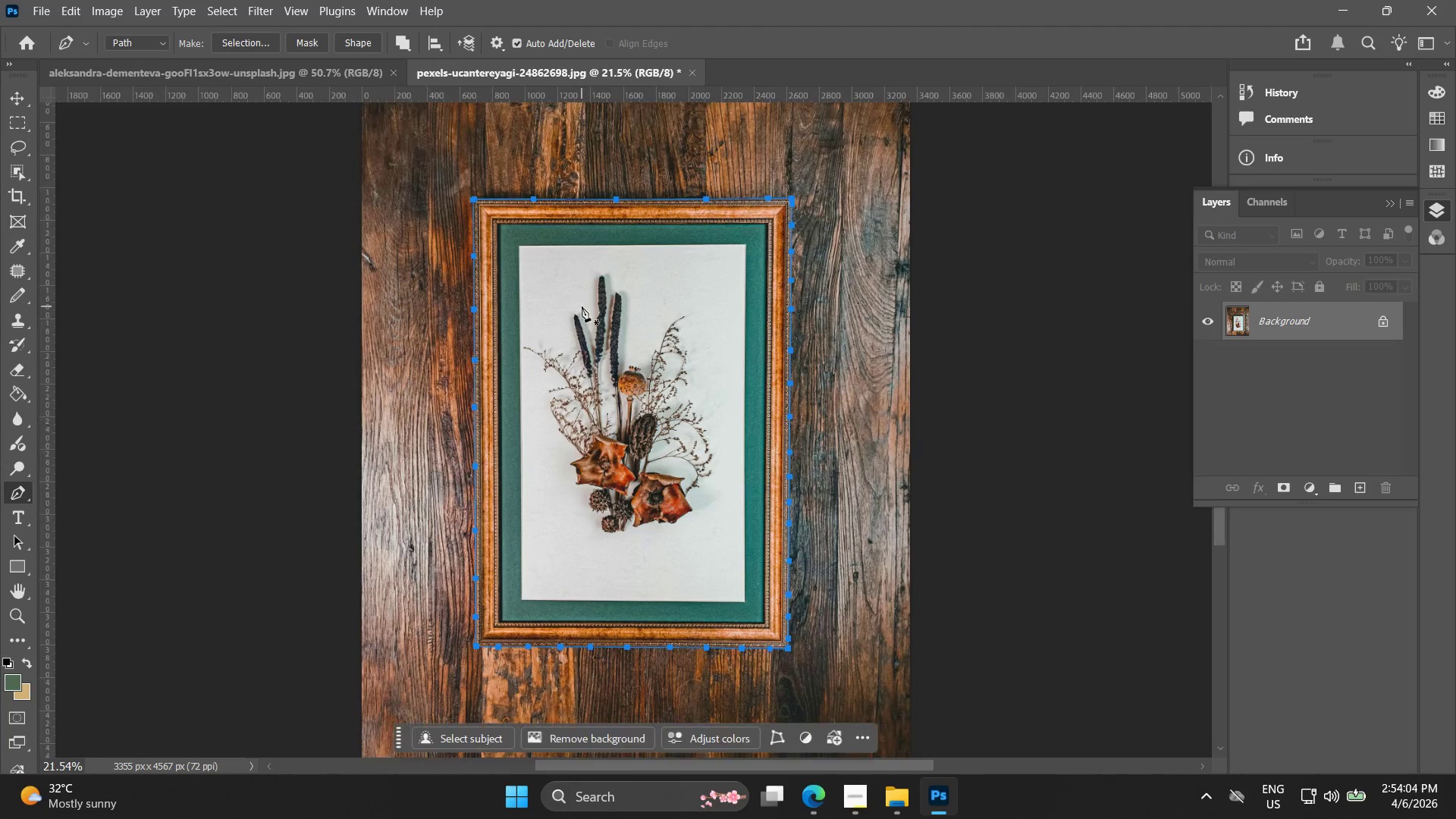 
hold_key(key=AltLeft, duration=0.59)
scroll: coordinate [509, 384], scroll_direction: up, amount: 7.0
 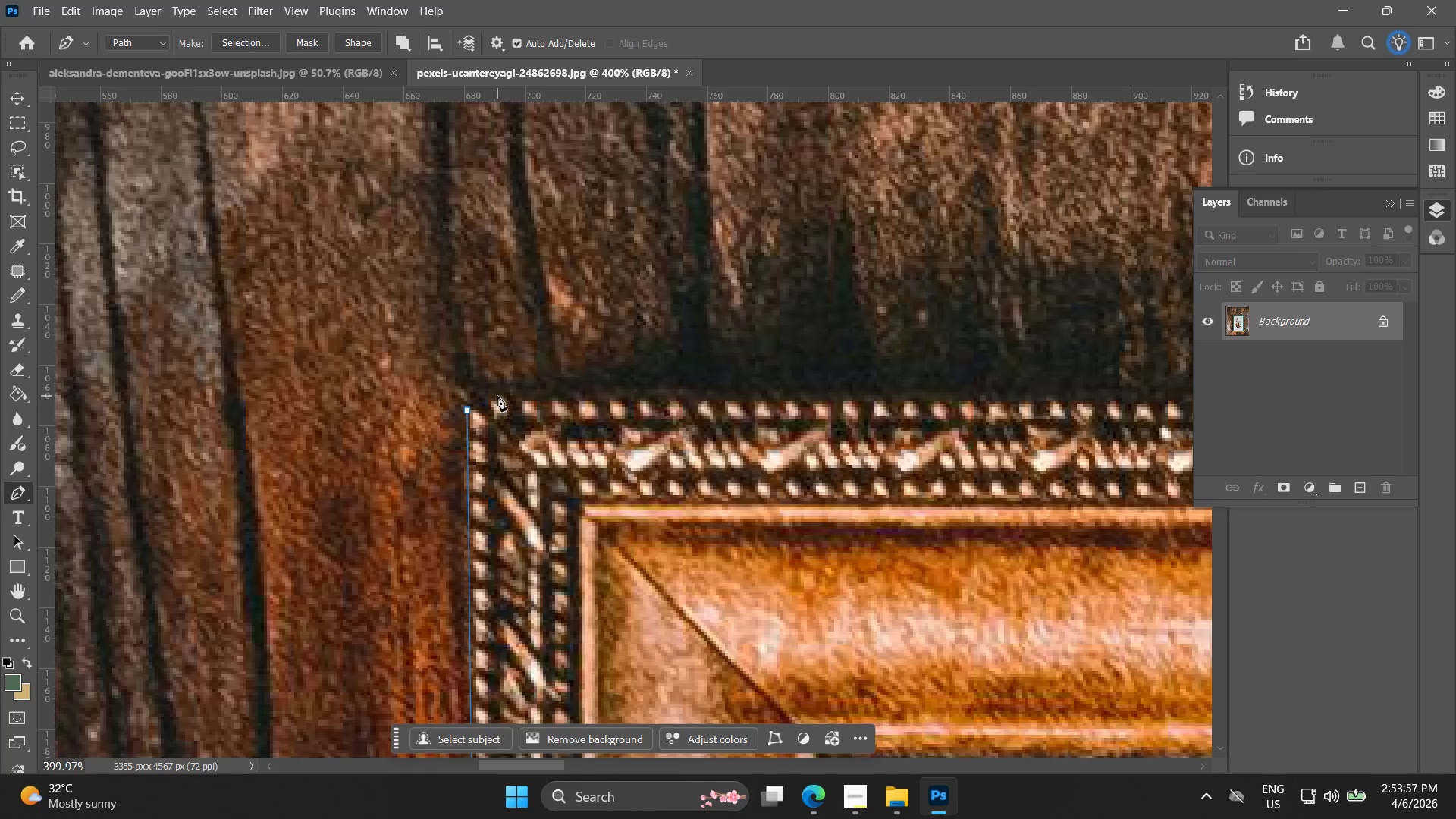 
left_click([495, 395])
 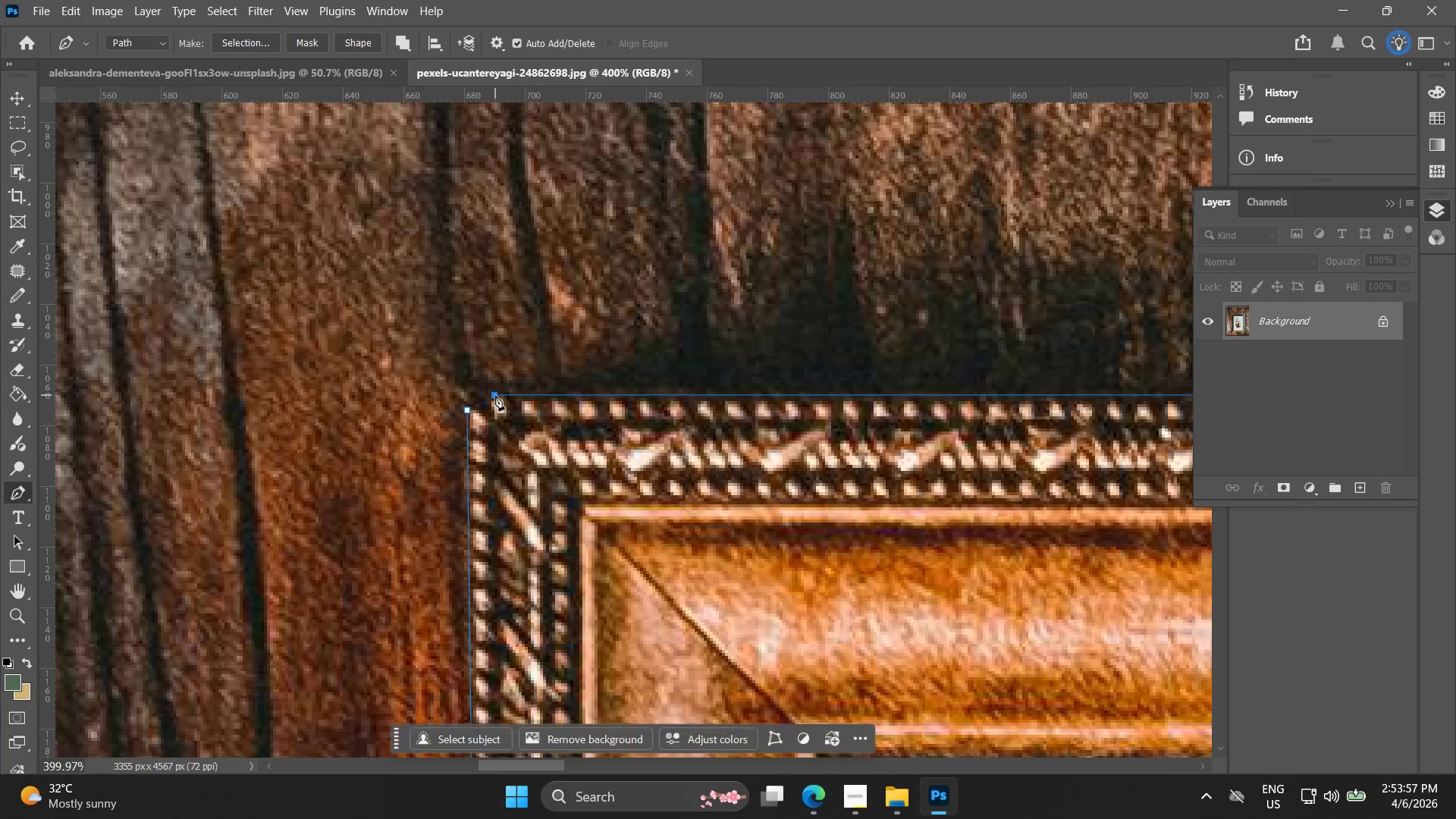 
key(Alt+AltLeft)
 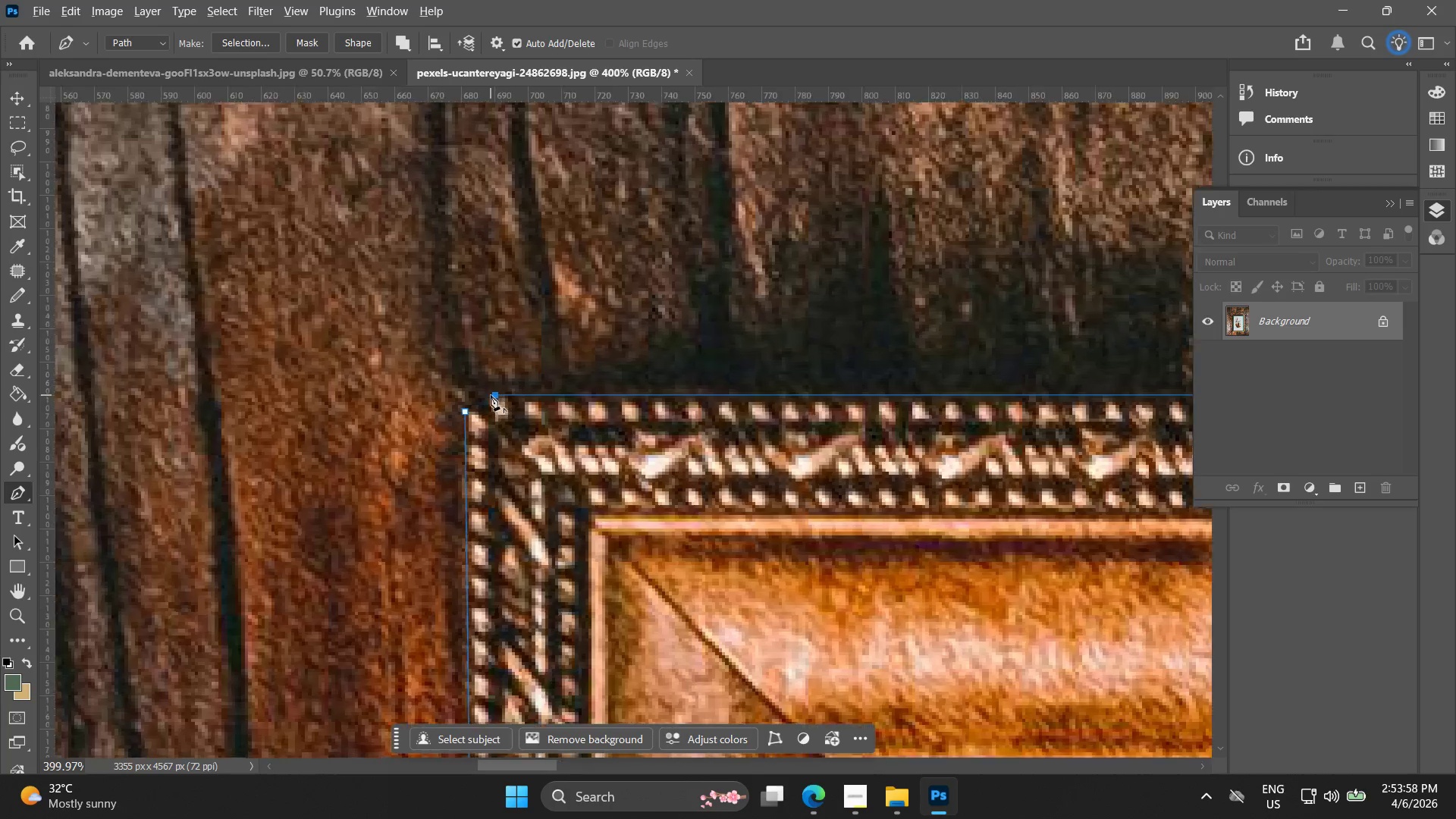 
key(Alt+AltLeft)
 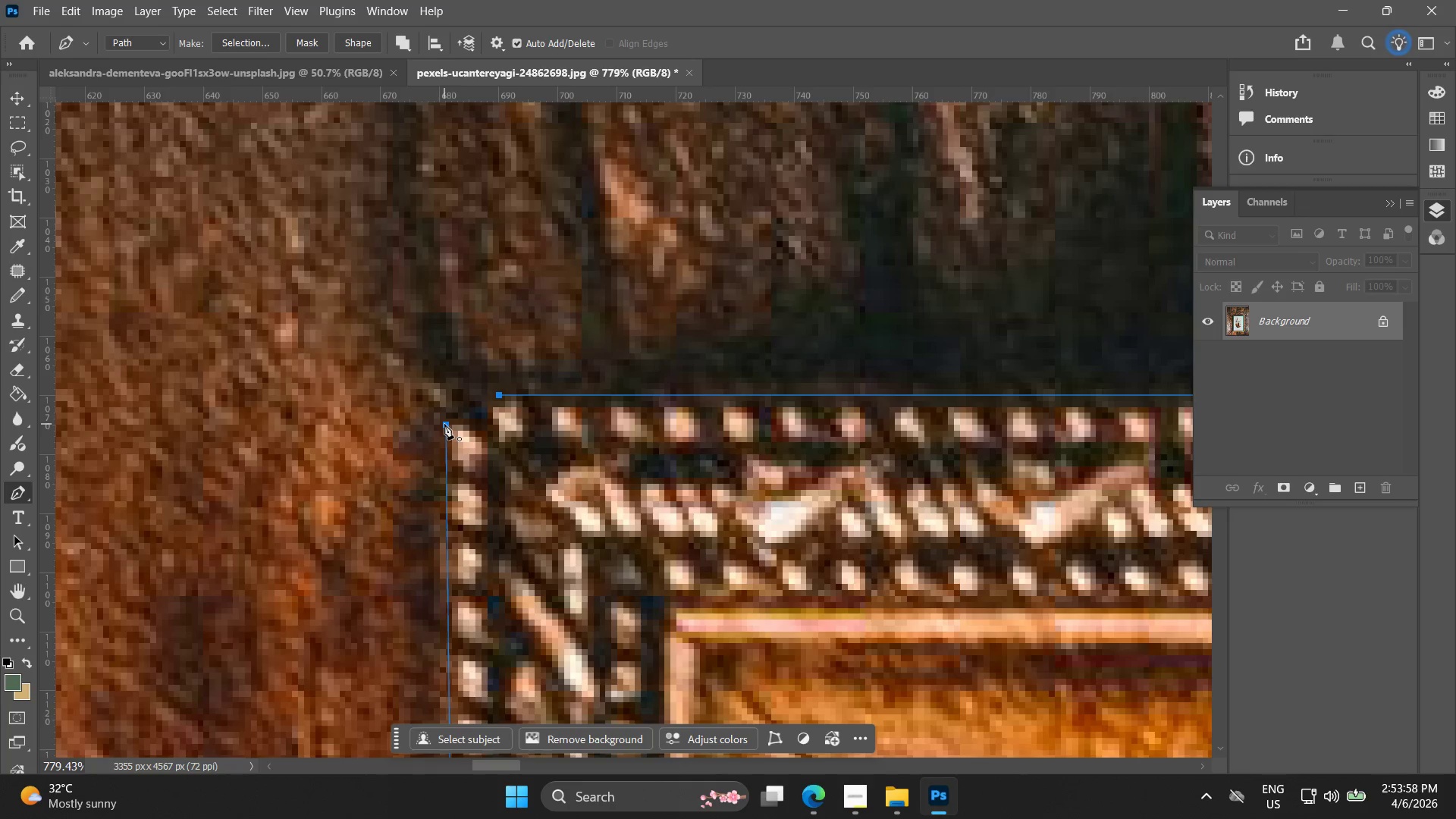 
scroll: coordinate [489, 395], scroll_direction: up, amount: 7.0
 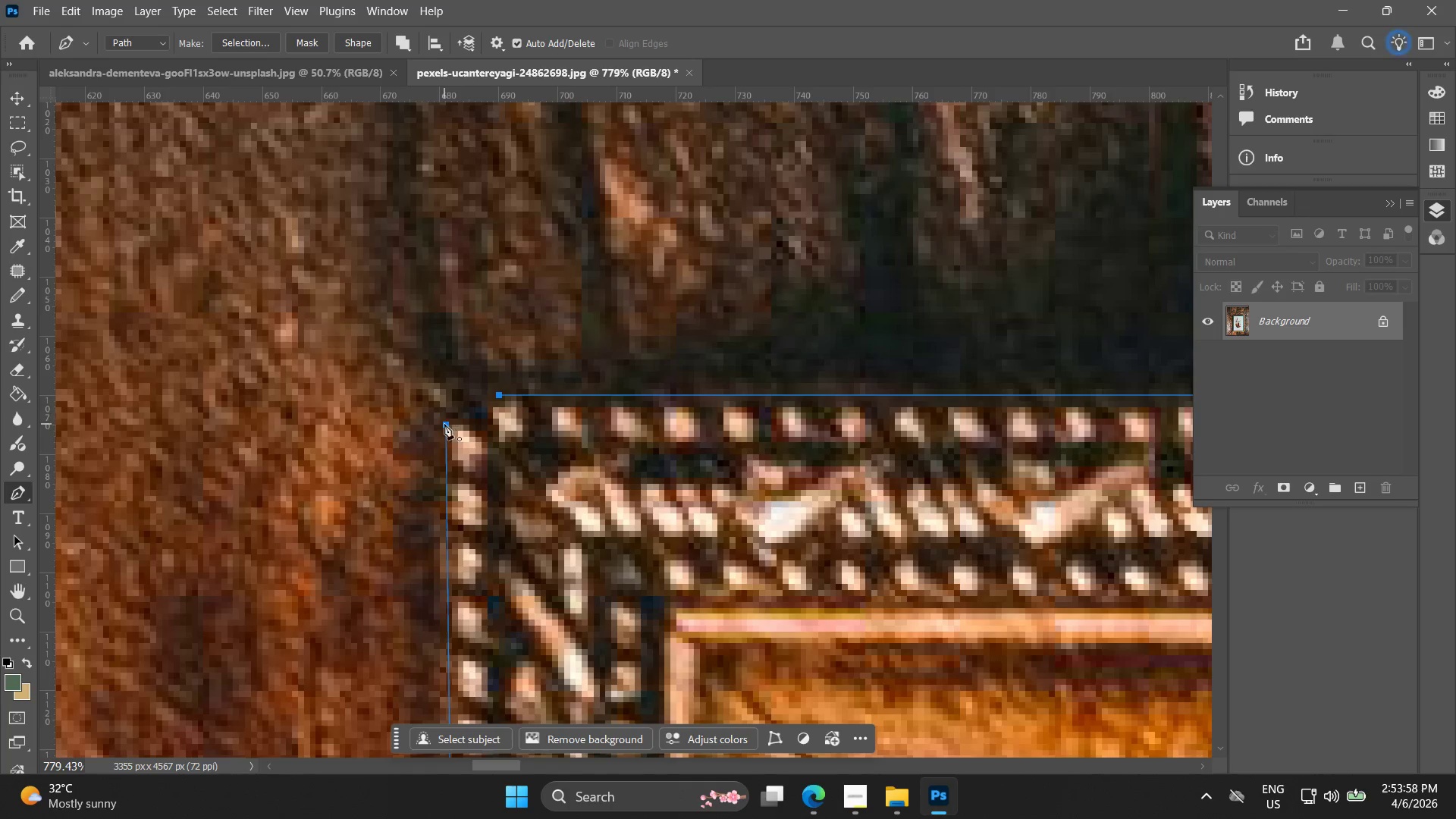 
left_click_drag(start_coordinate=[444, 424], to_coordinate=[438, 454])
 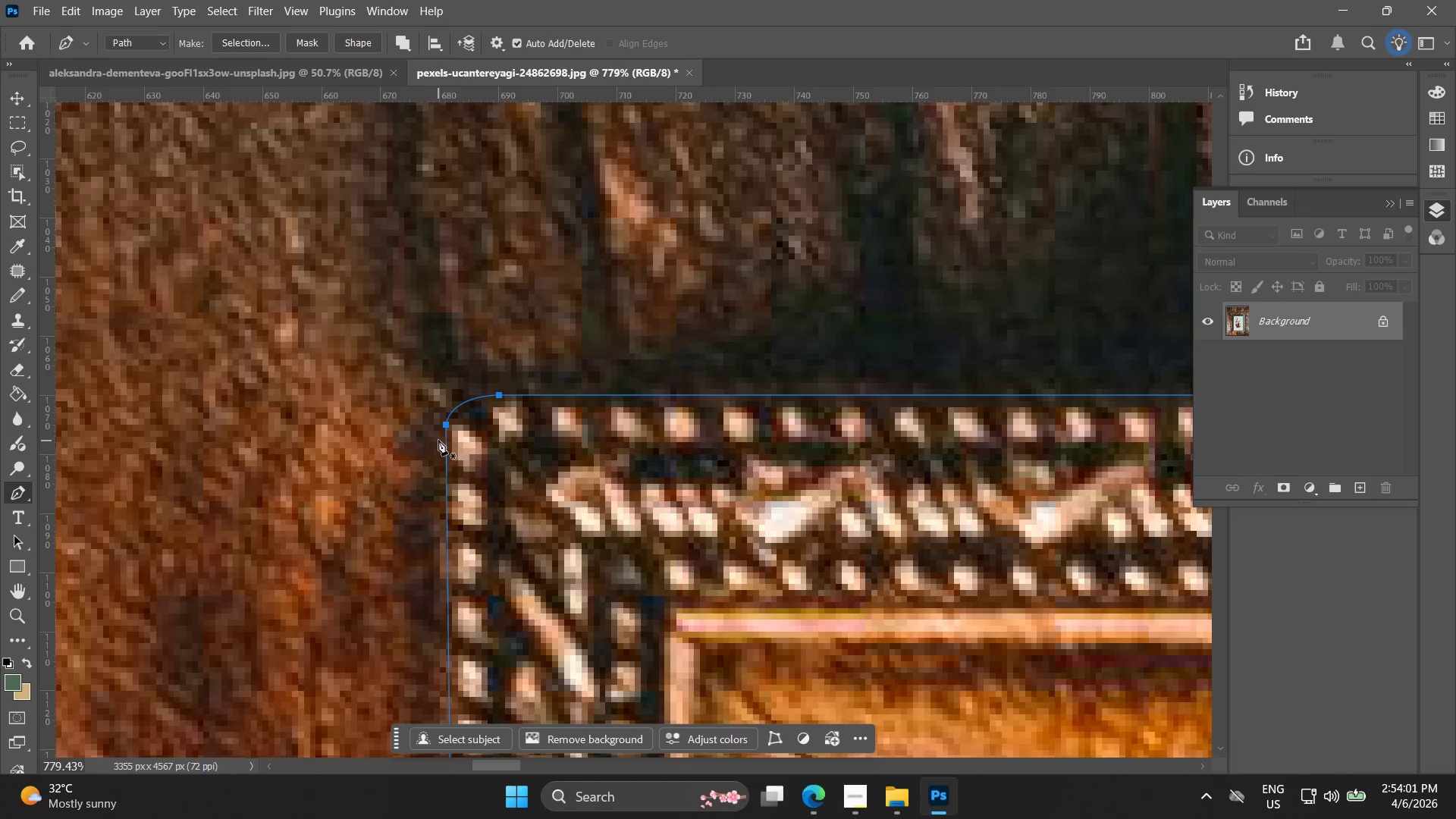 
key(Alt+AltLeft)
 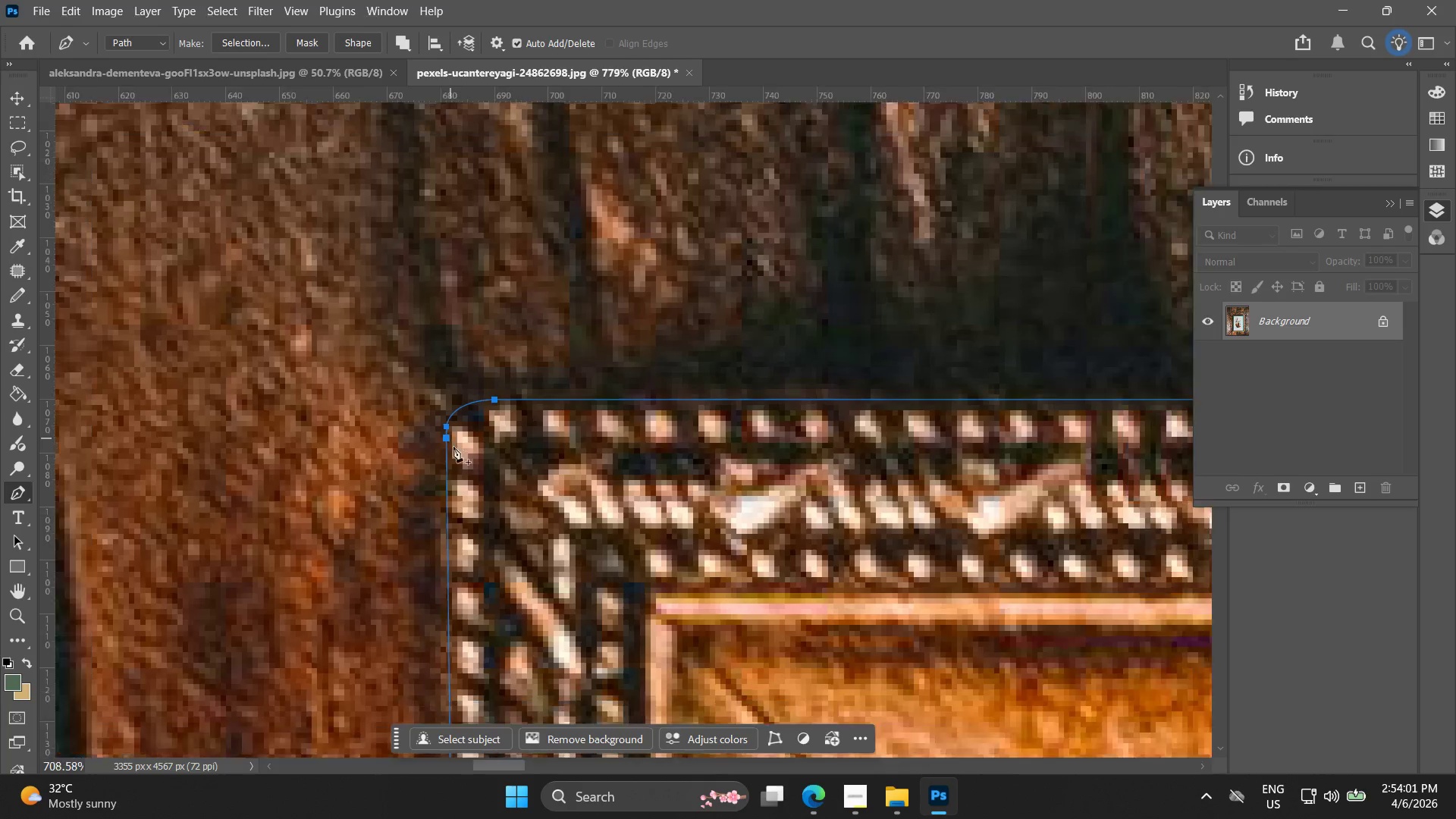 
key(Alt+AltLeft)
 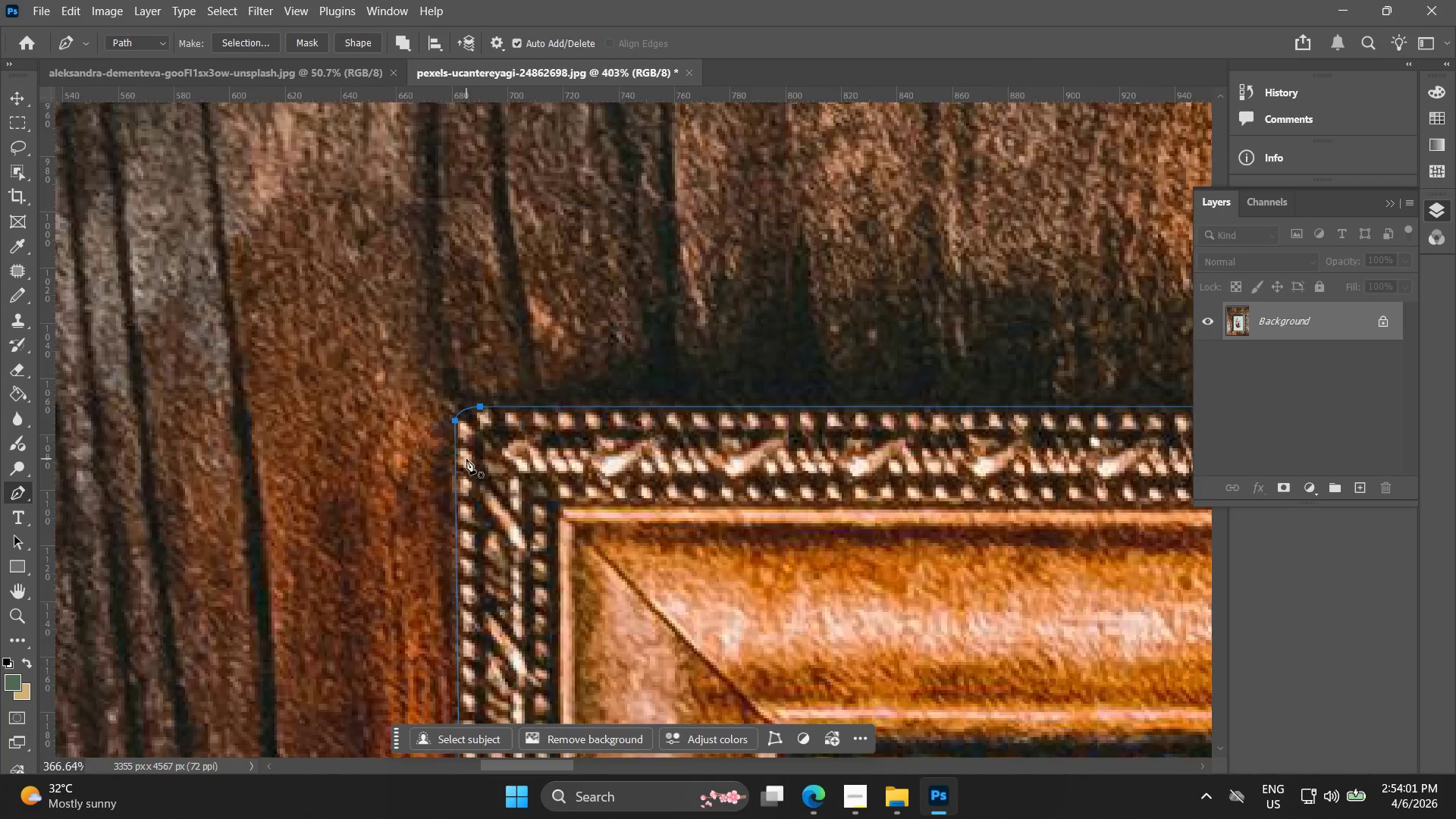 
hold_key(key=AltLeft, duration=1.48)
 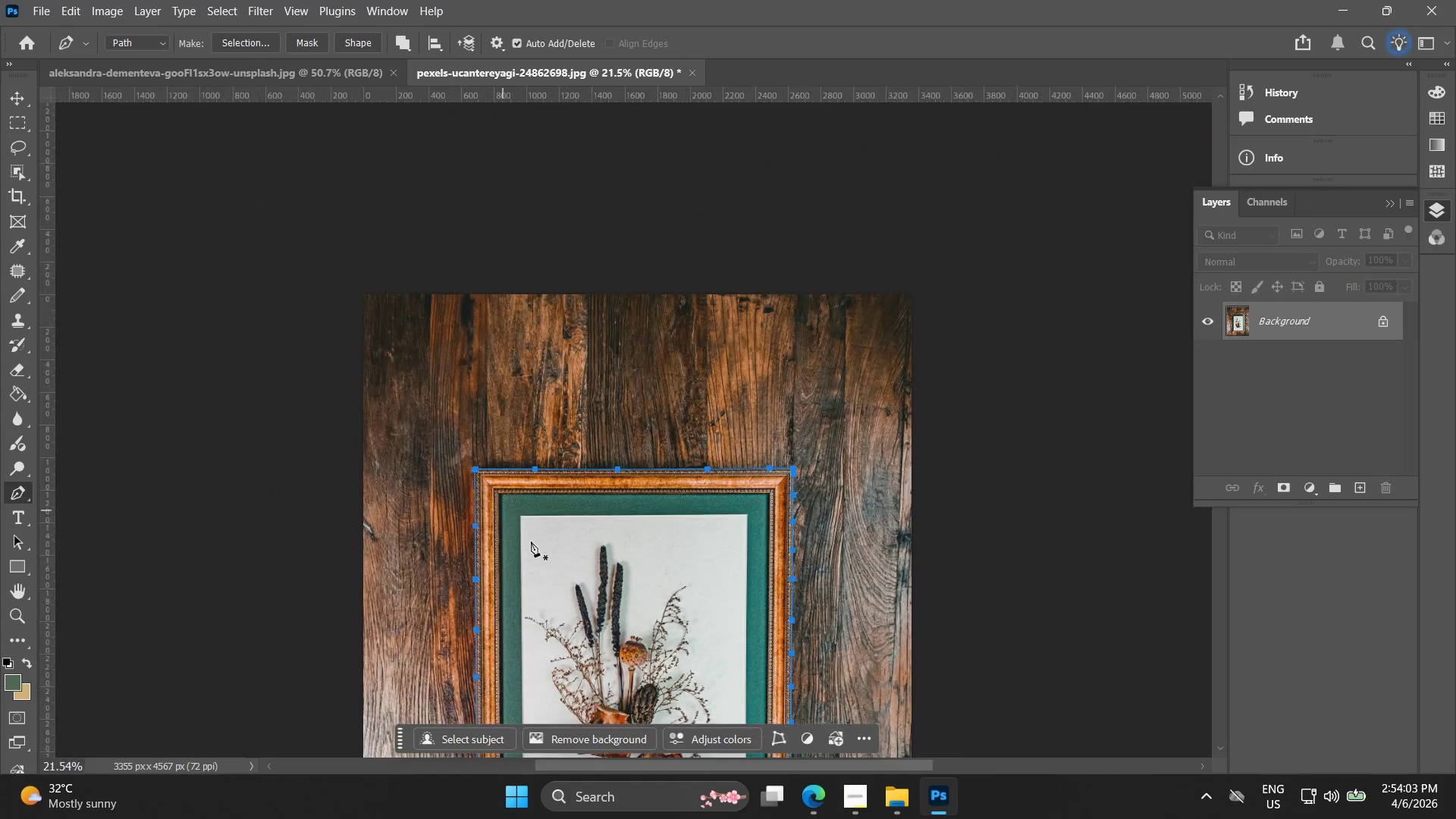 
hold_key(key=Space, duration=0.53)
 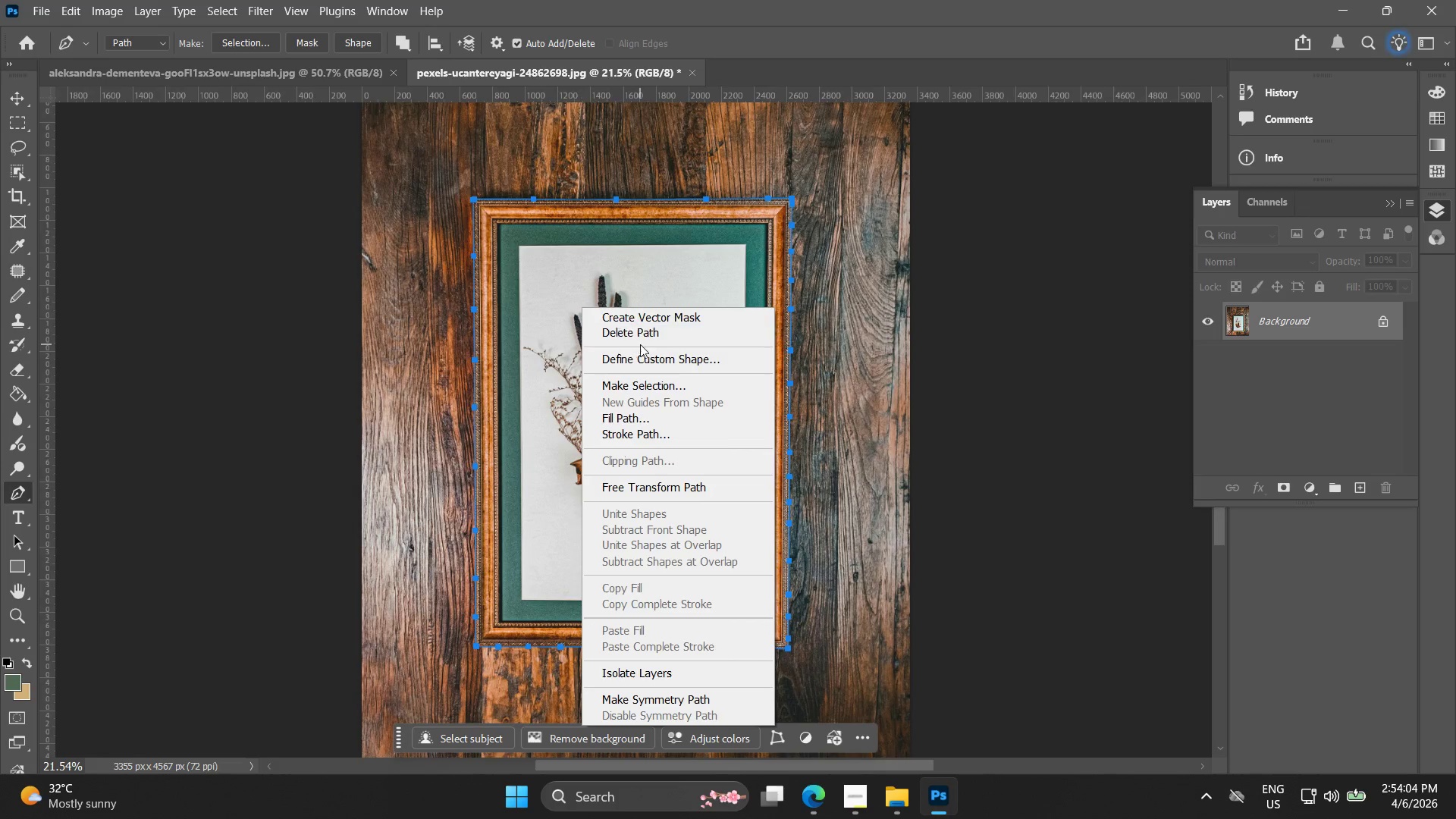 
left_click_drag(start_coordinate=[583, 576], to_coordinate=[582, 306])
 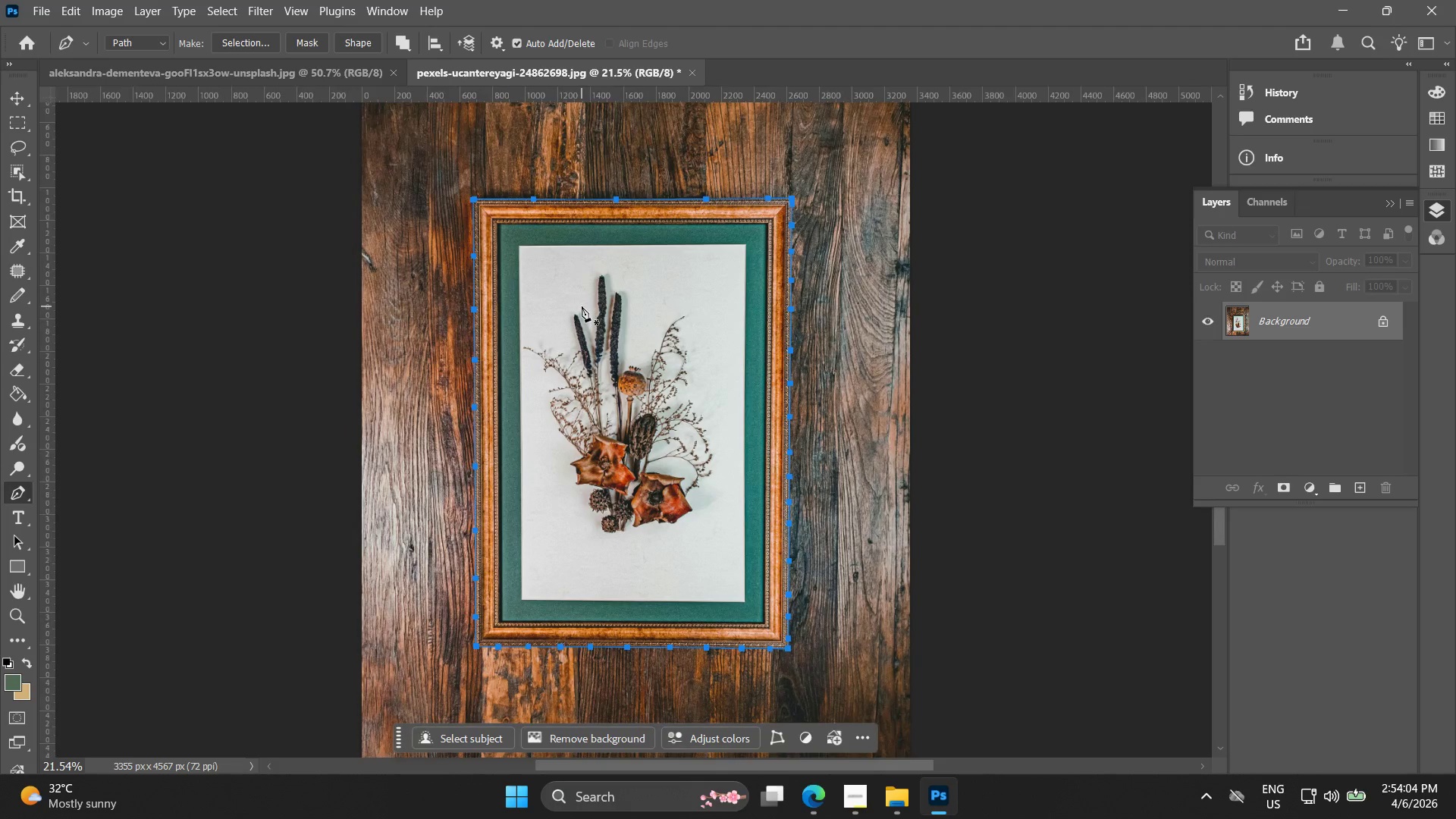 
scroll: coordinate [479, 485], scroll_direction: down, amount: 40.0
 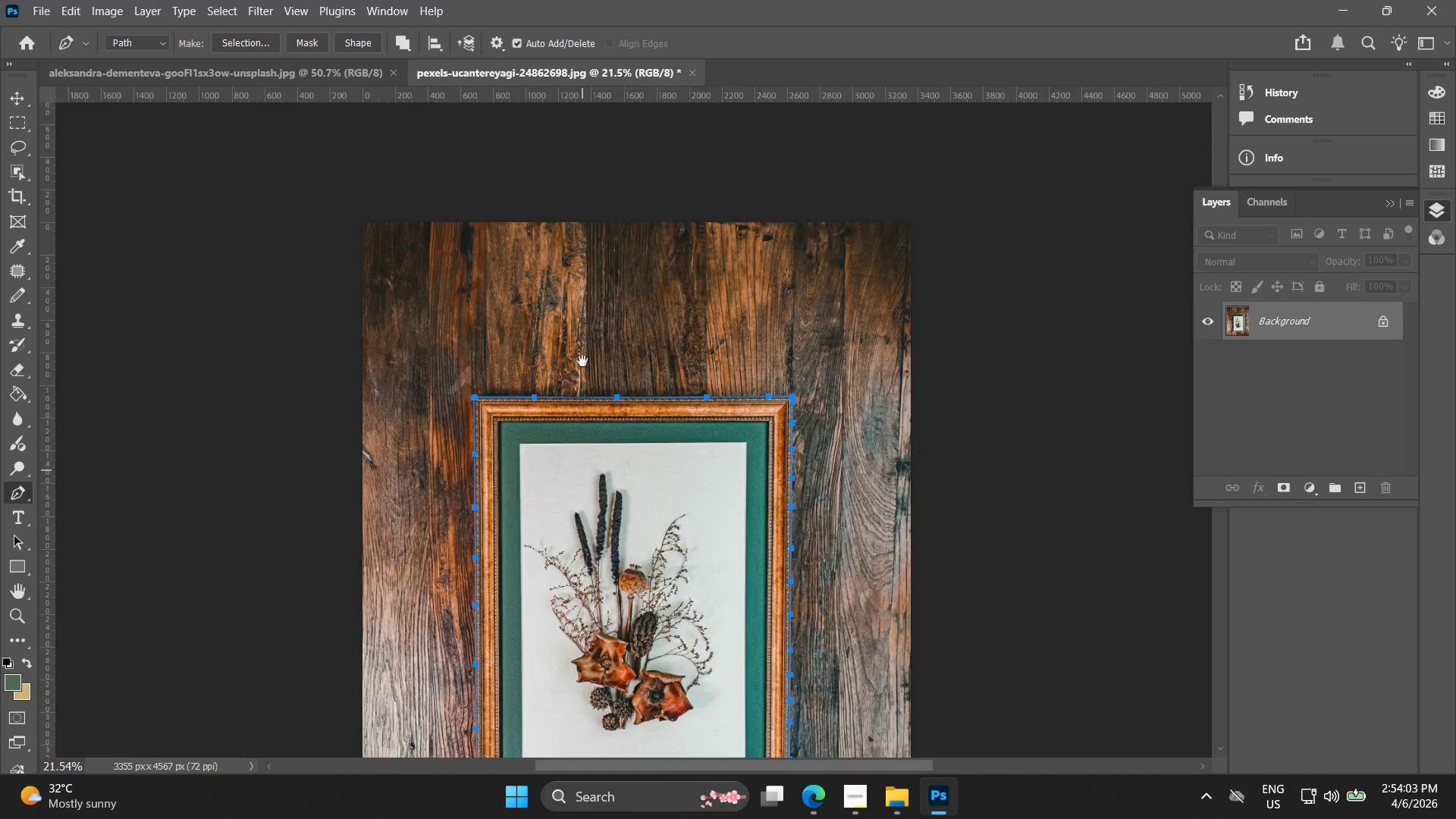 
right_click([582, 306])
 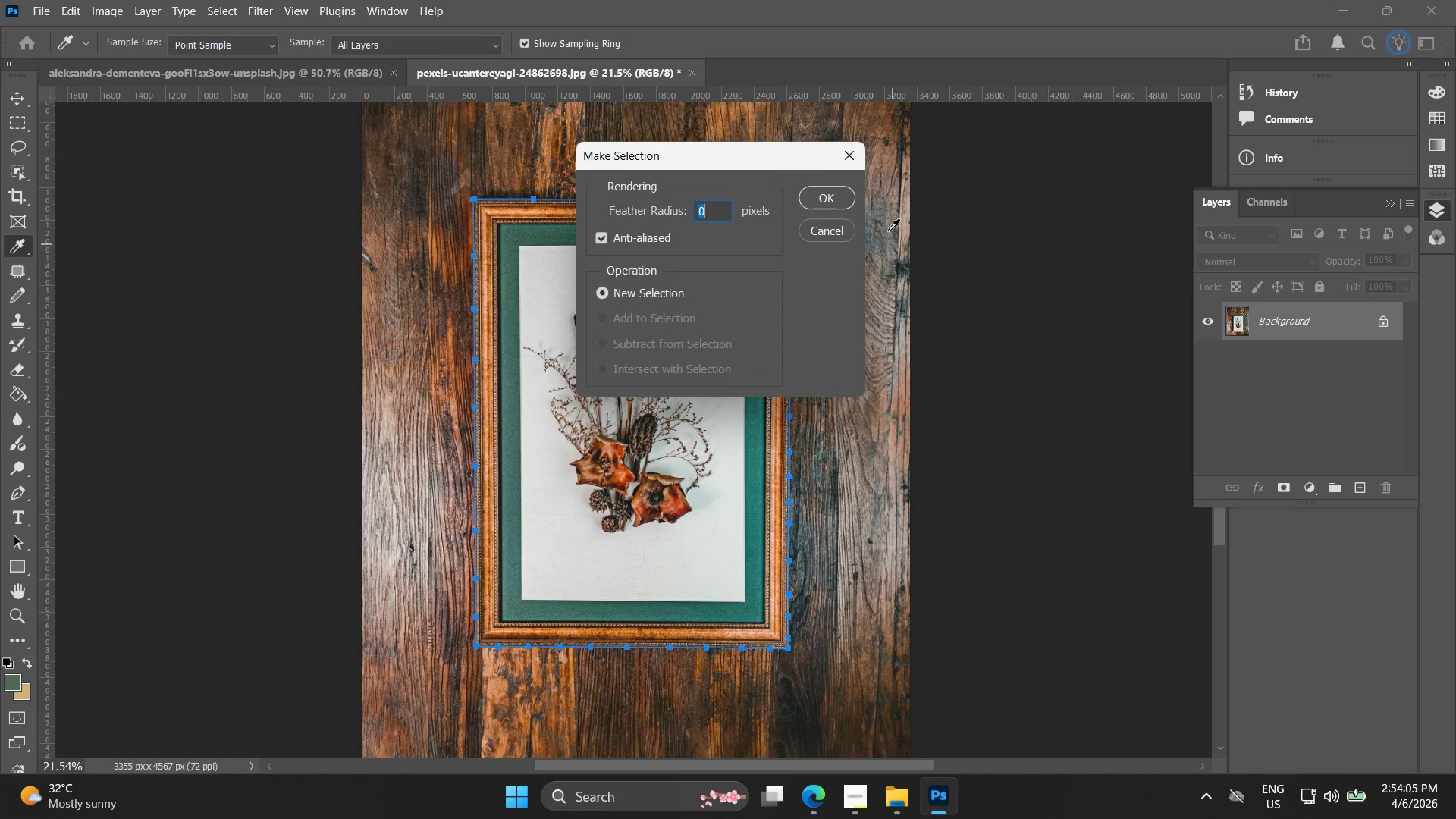 
left_click([827, 195])
 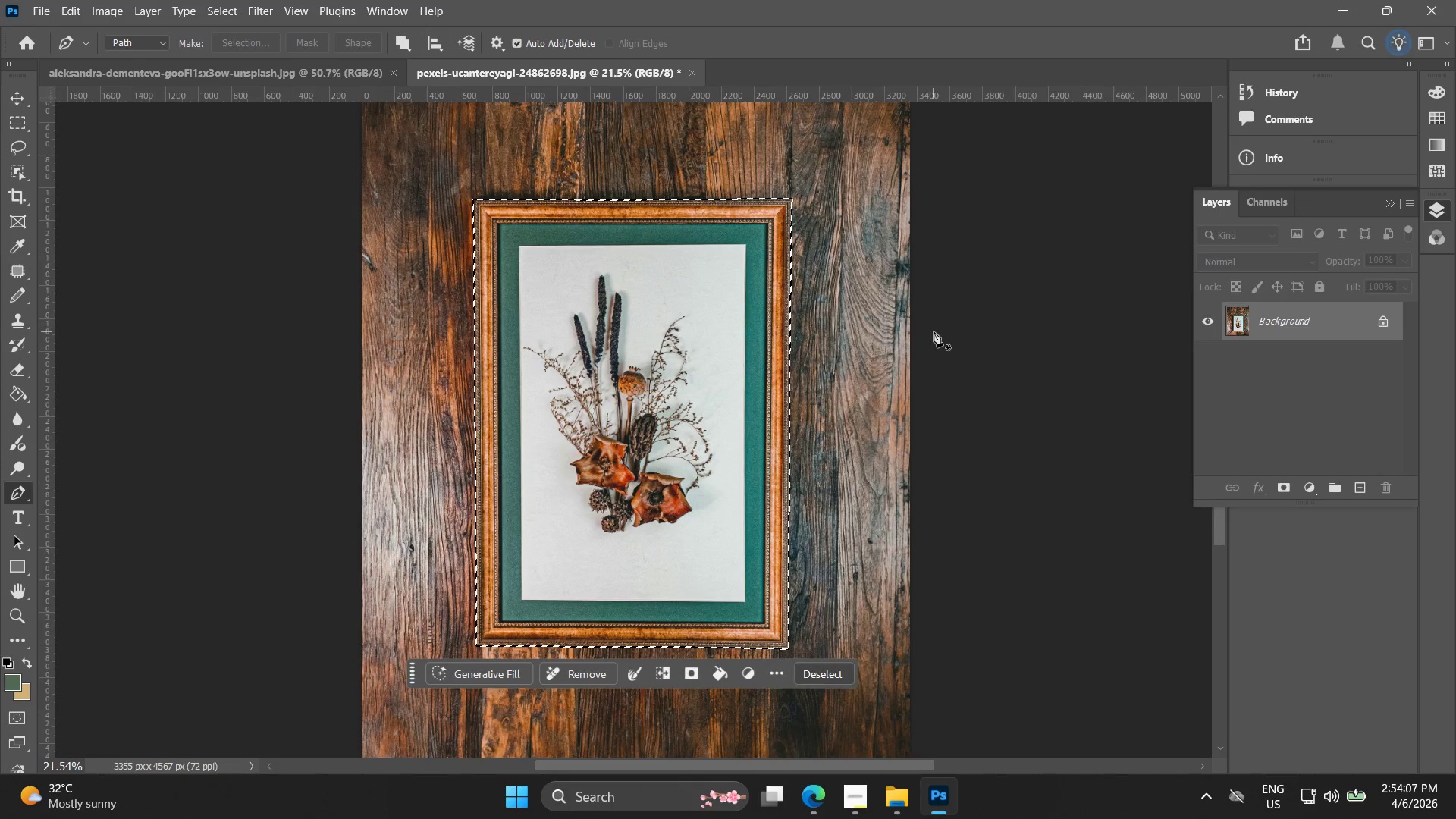 
key(Control+J)
 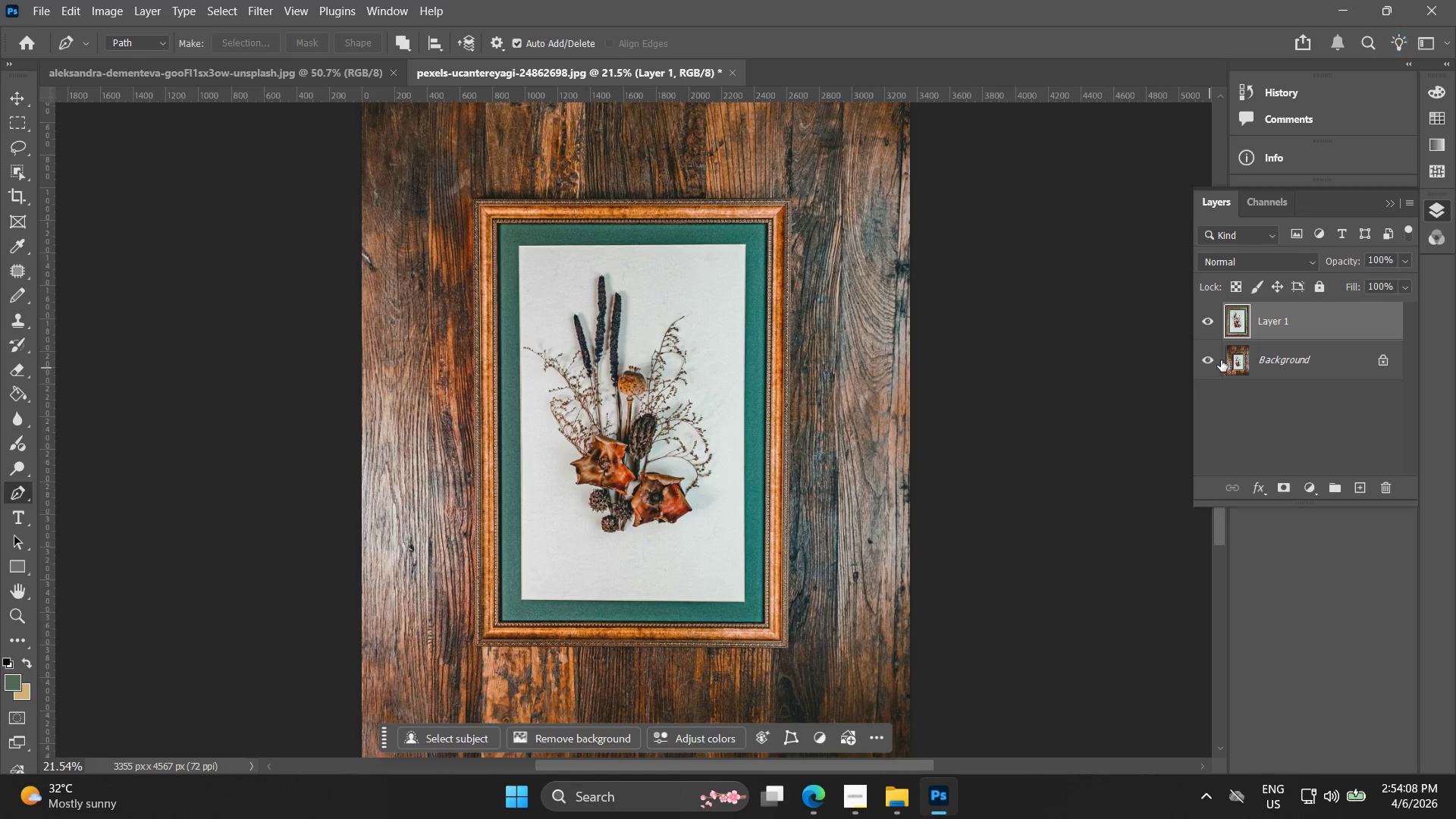 
left_click([1218, 369])
 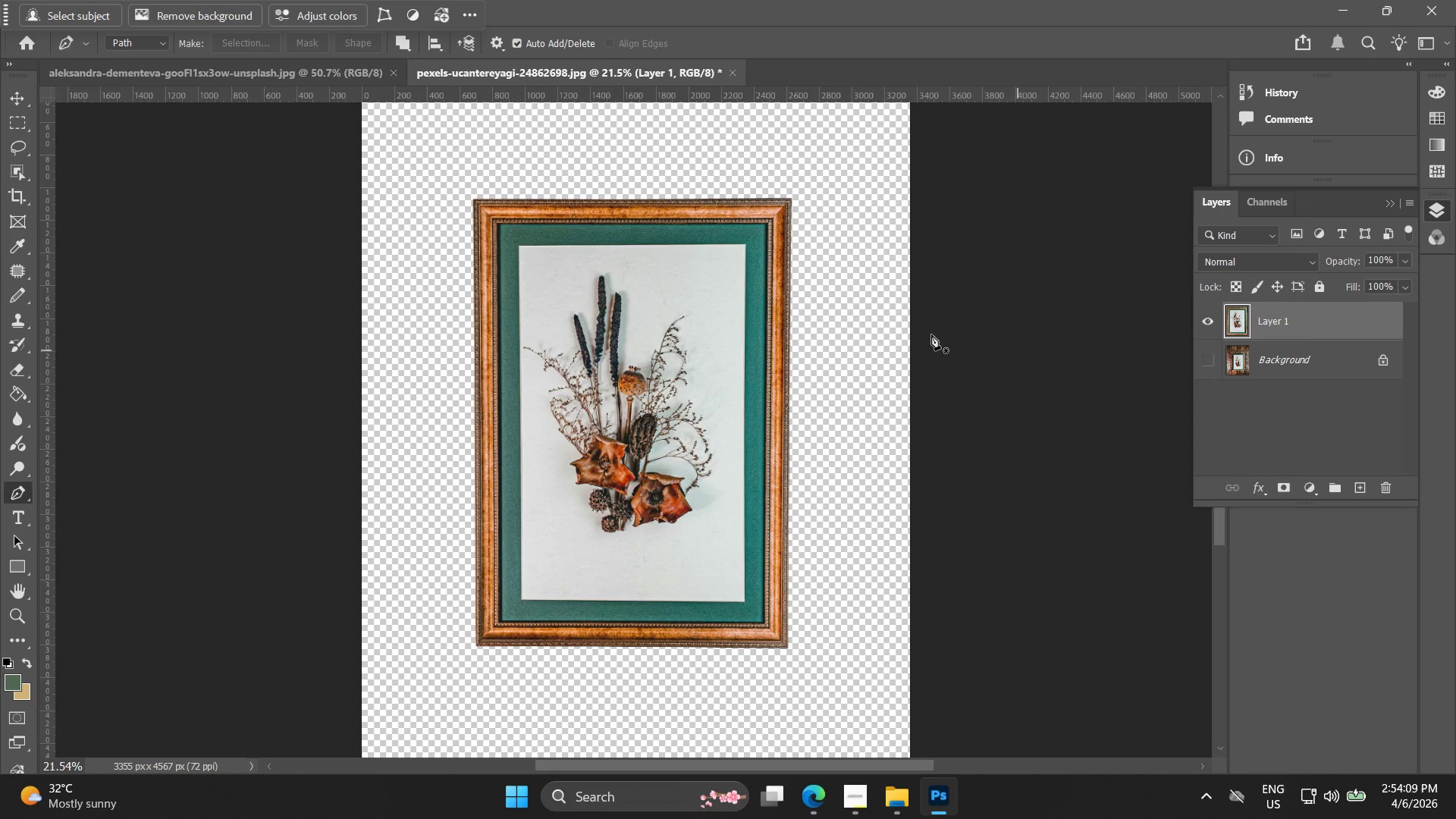 
key(Alt+AltLeft)
 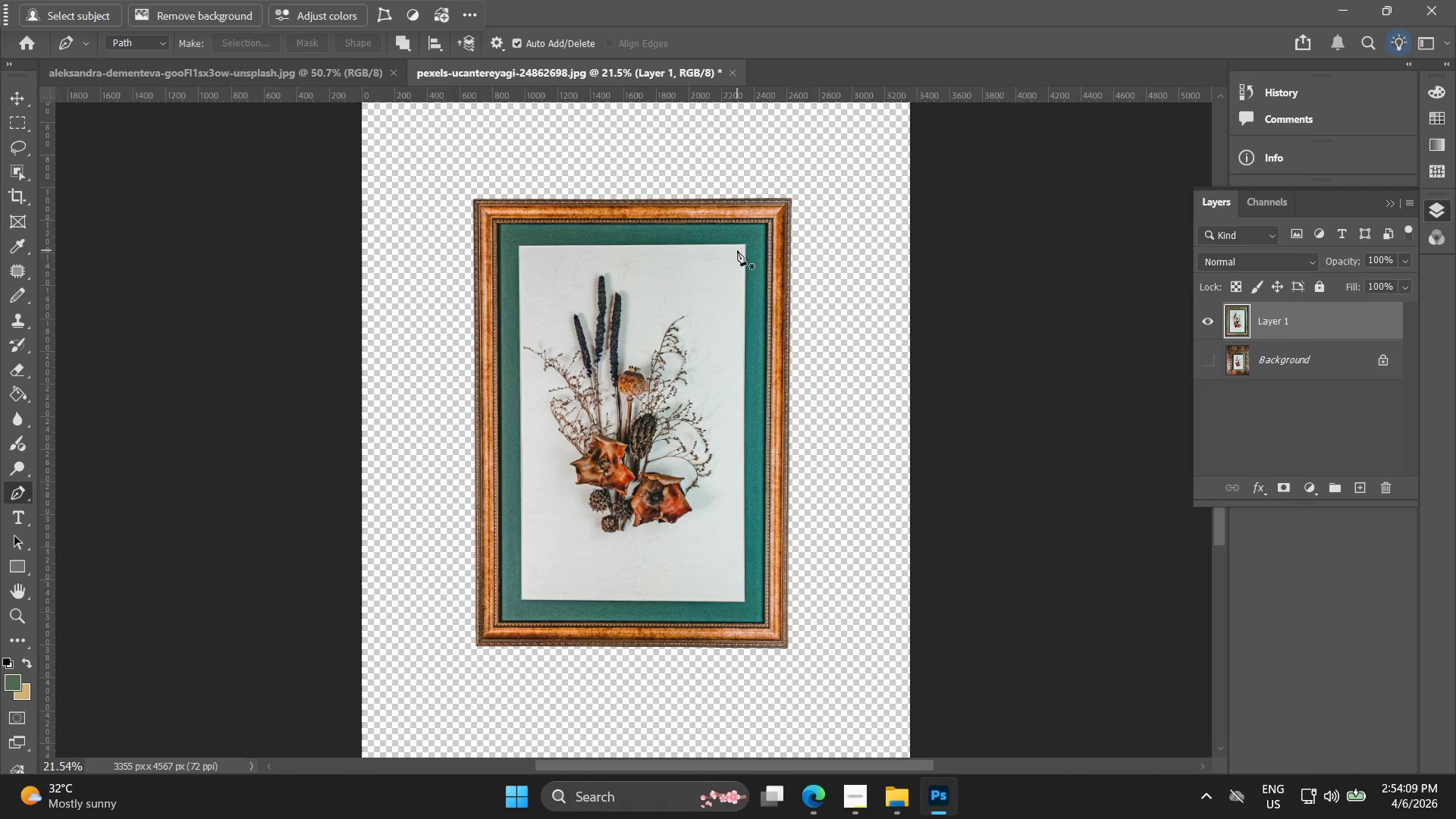 
key(Alt+AltLeft)
 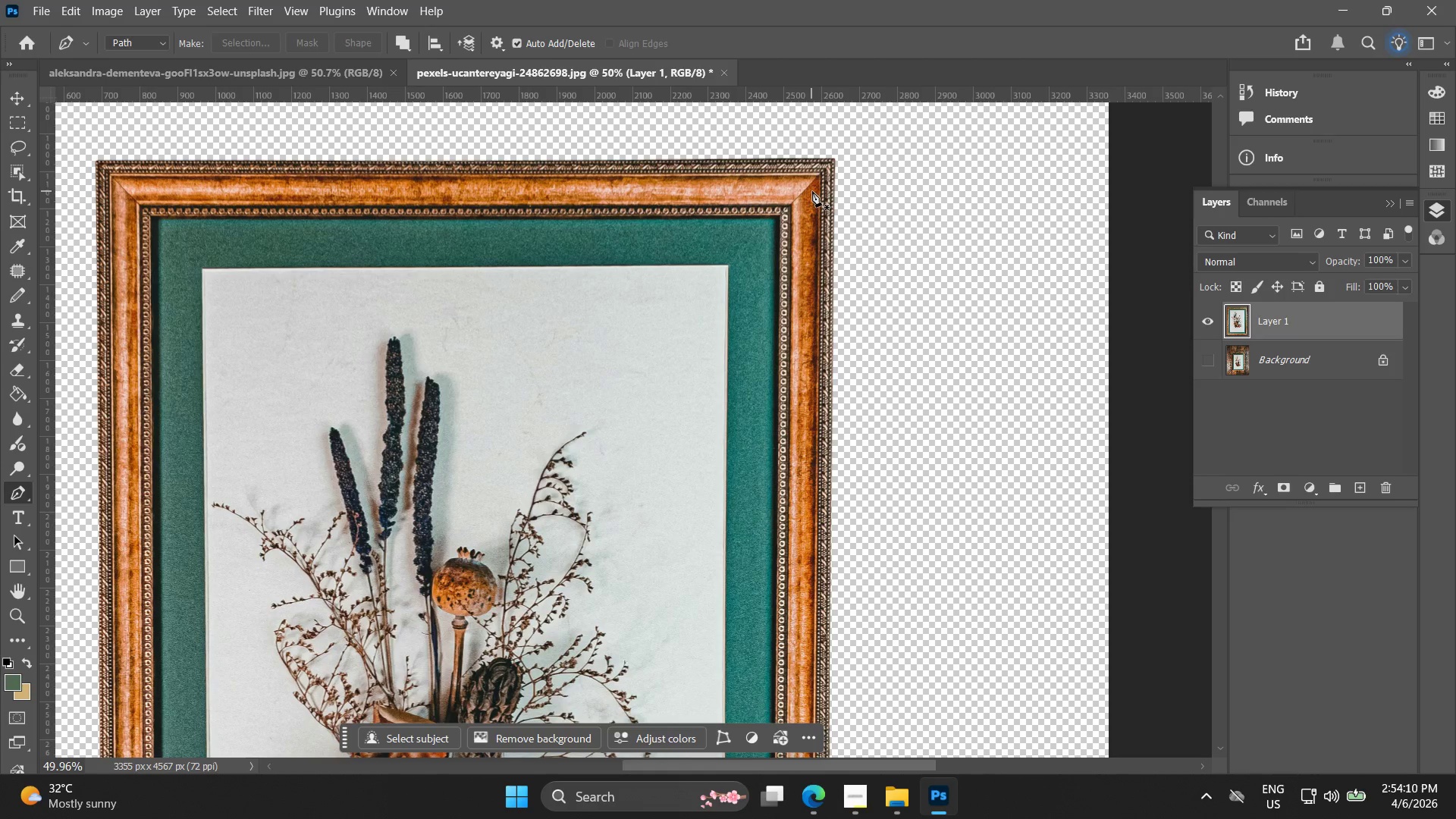 
key(Alt+AltLeft)
 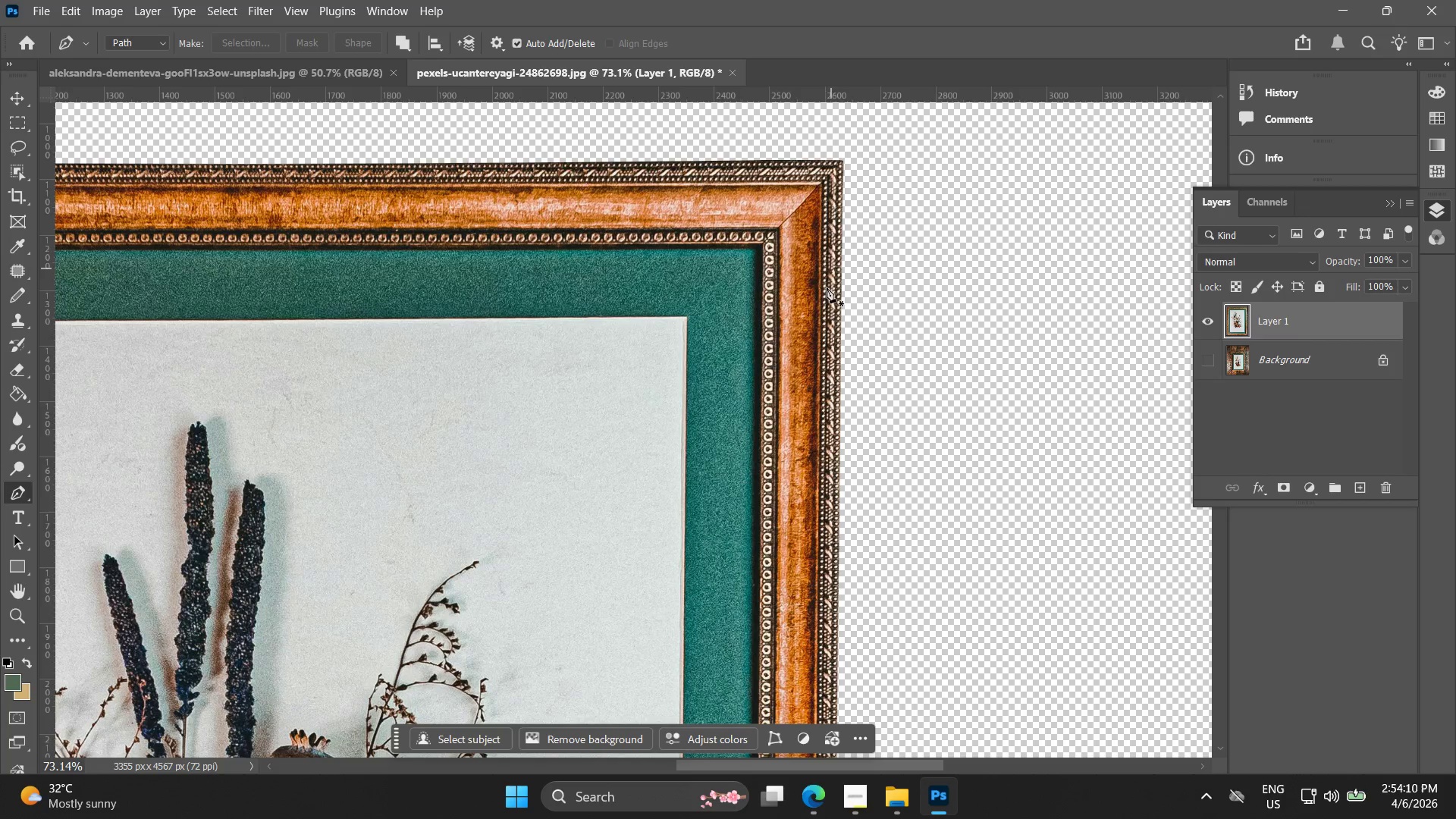 
hold_key(key=Space, duration=0.56)
 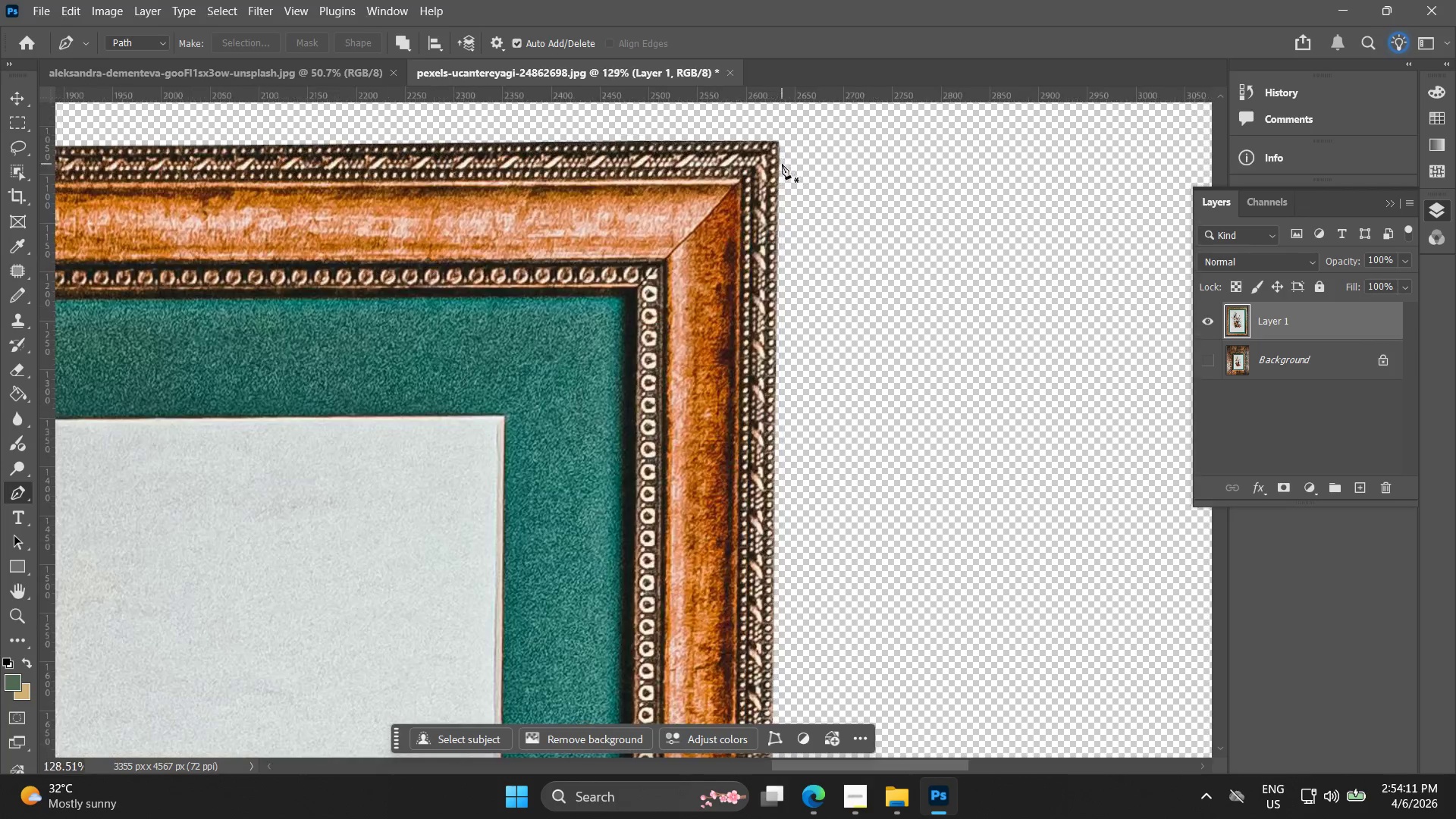 
scroll: coordinate [818, 204], scroll_direction: up, amount: 14.0
 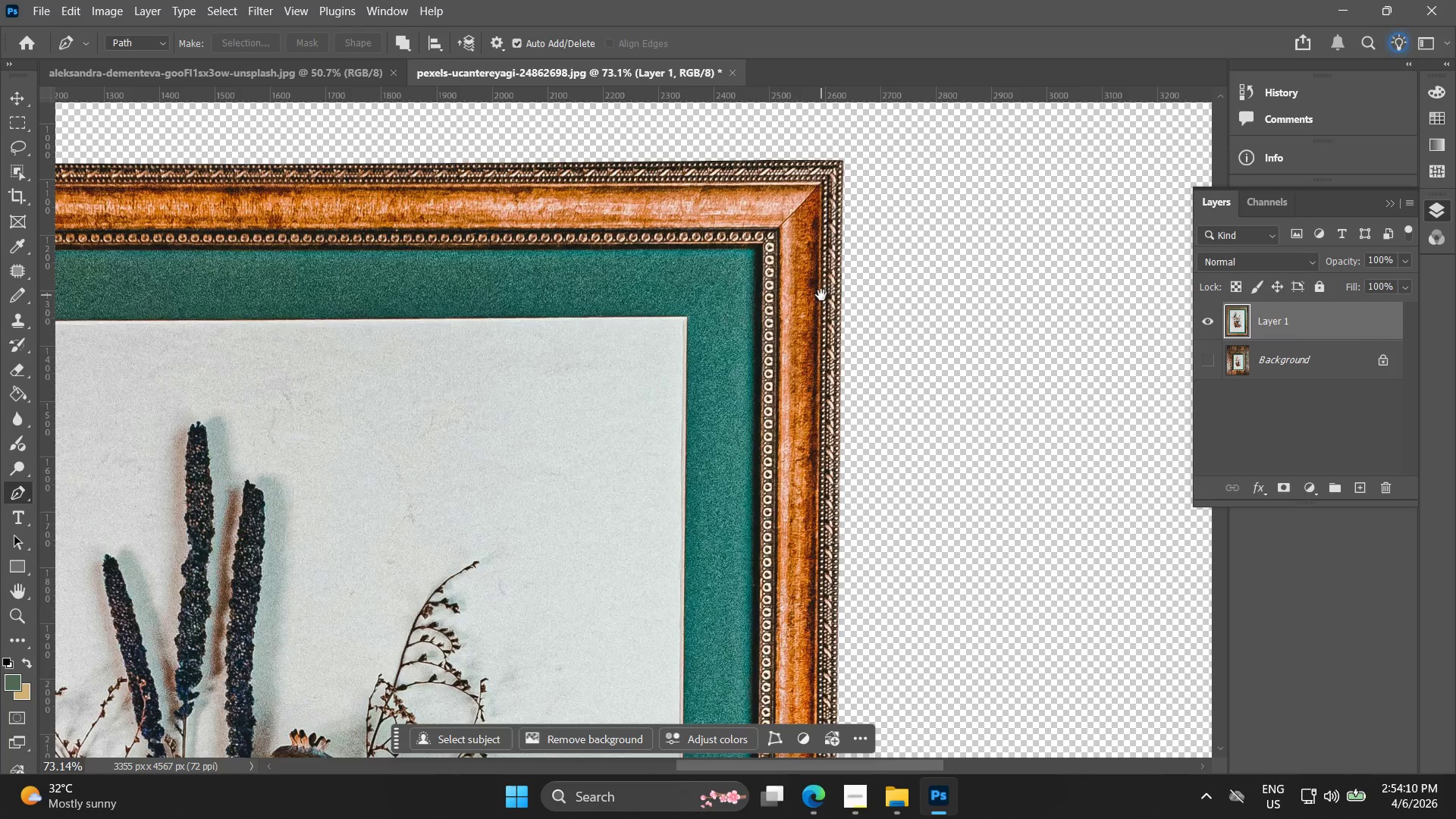 
left_click_drag(start_coordinate=[820, 297], to_coordinate=[757, 288])
 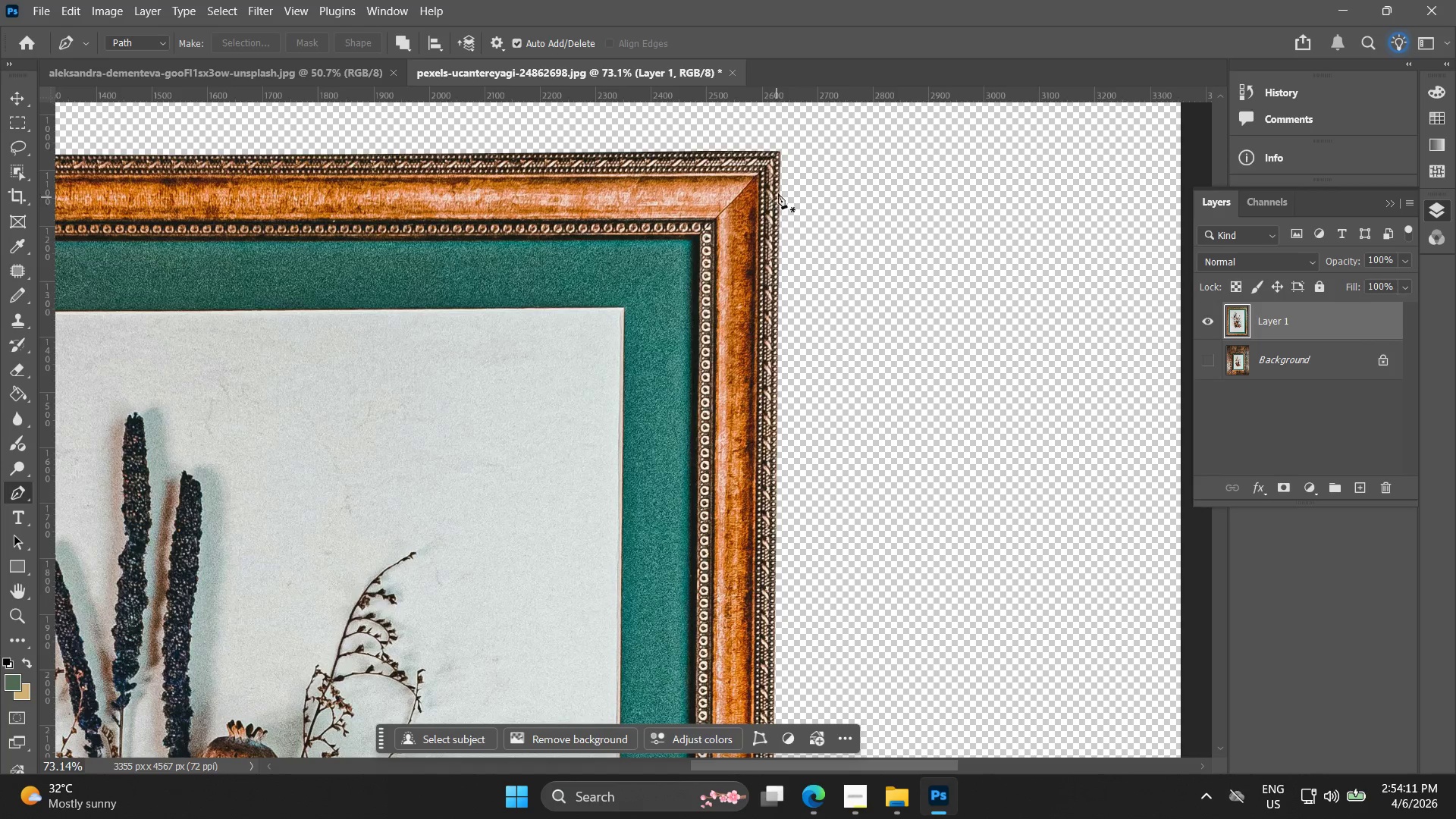 
hold_key(key=AltLeft, duration=1.5)
scroll: coordinate [777, 180], scroll_direction: up, amount: 11.0
 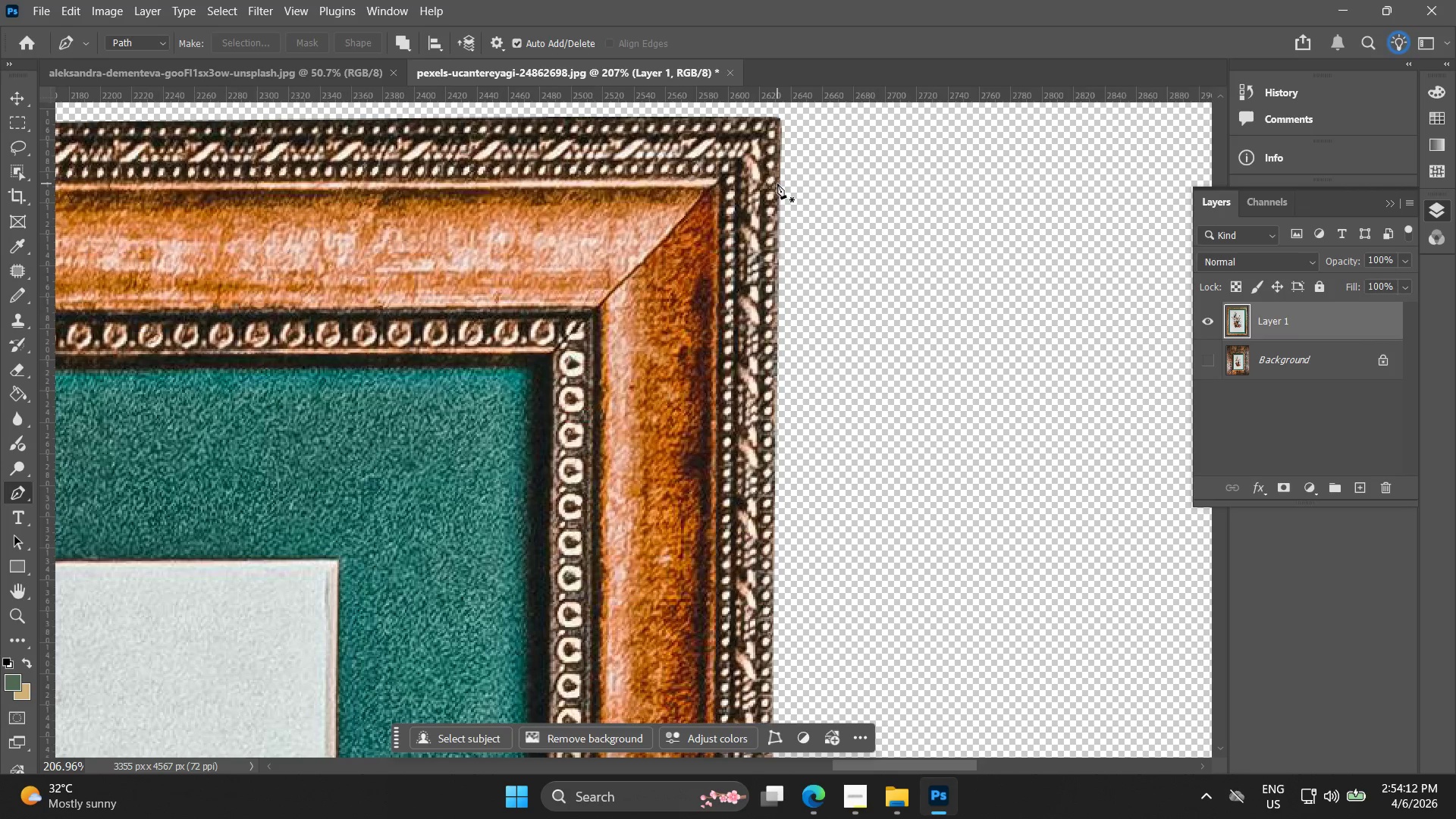 
hold_key(key=AltLeft, duration=1.5)
scroll: coordinate [777, 244], scroll_direction: down, amount: 19.0
 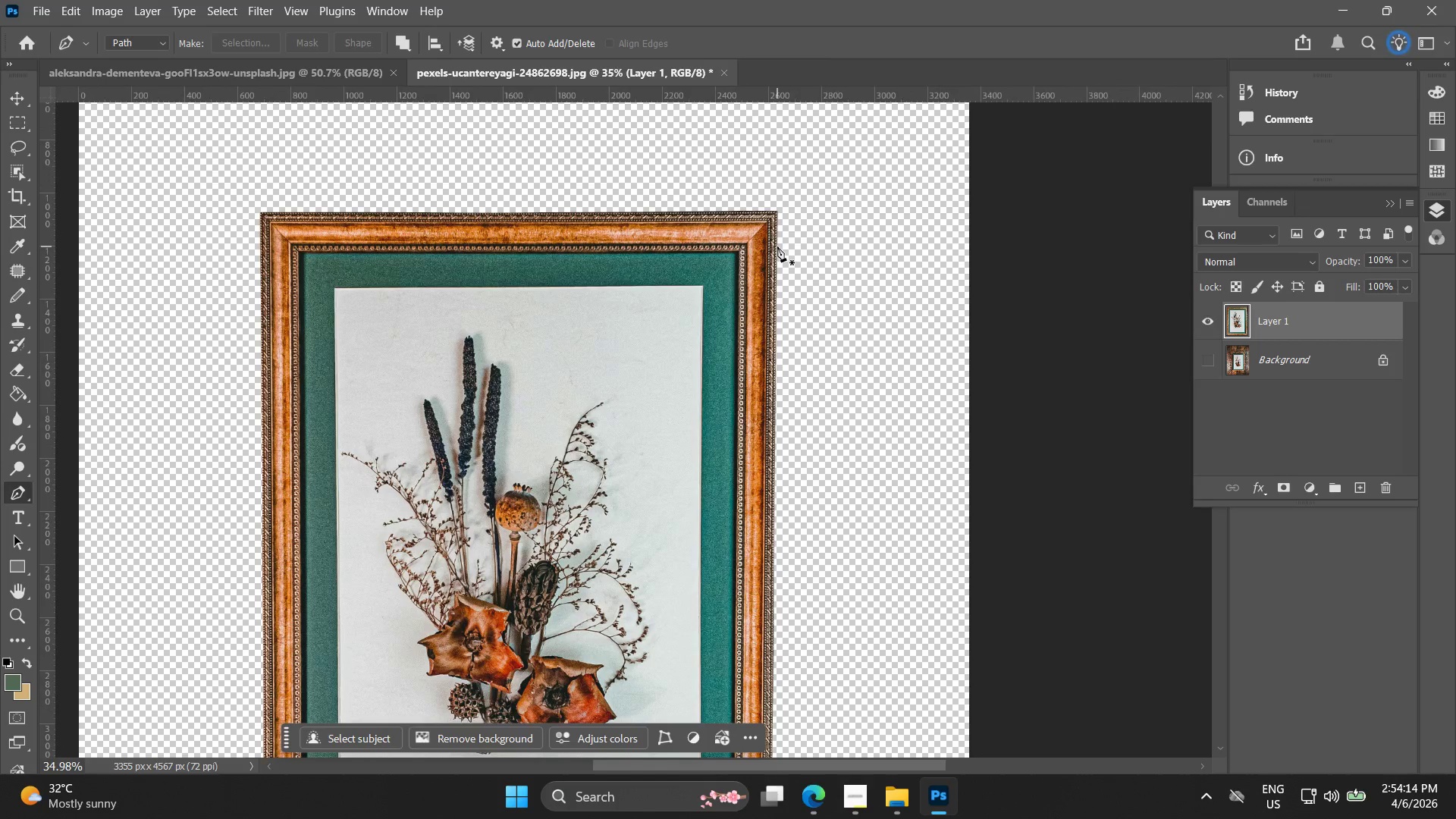 
hold_key(key=AltLeft, duration=1.5)
 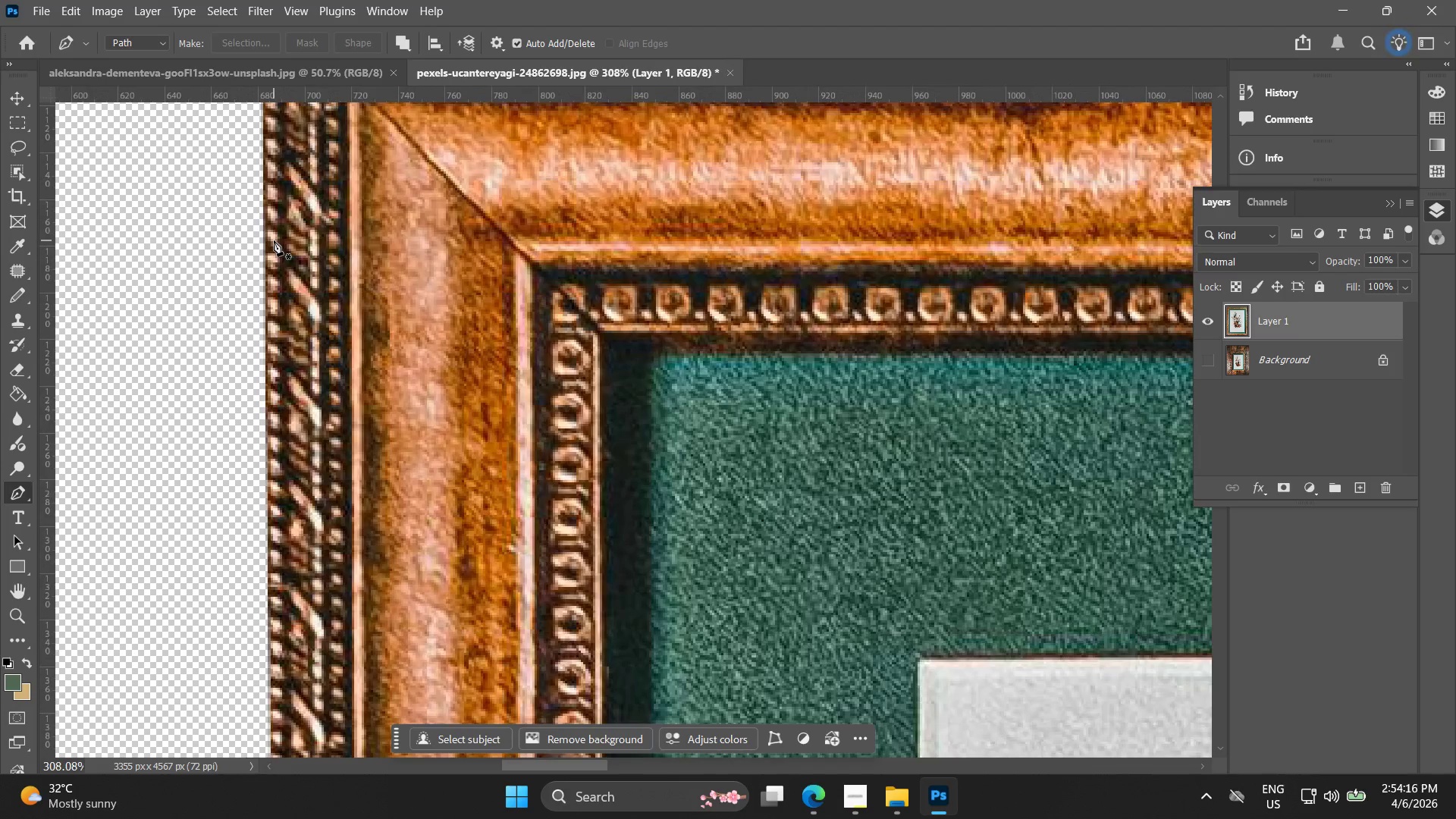 
hold_key(key=AltLeft, duration=0.95)
 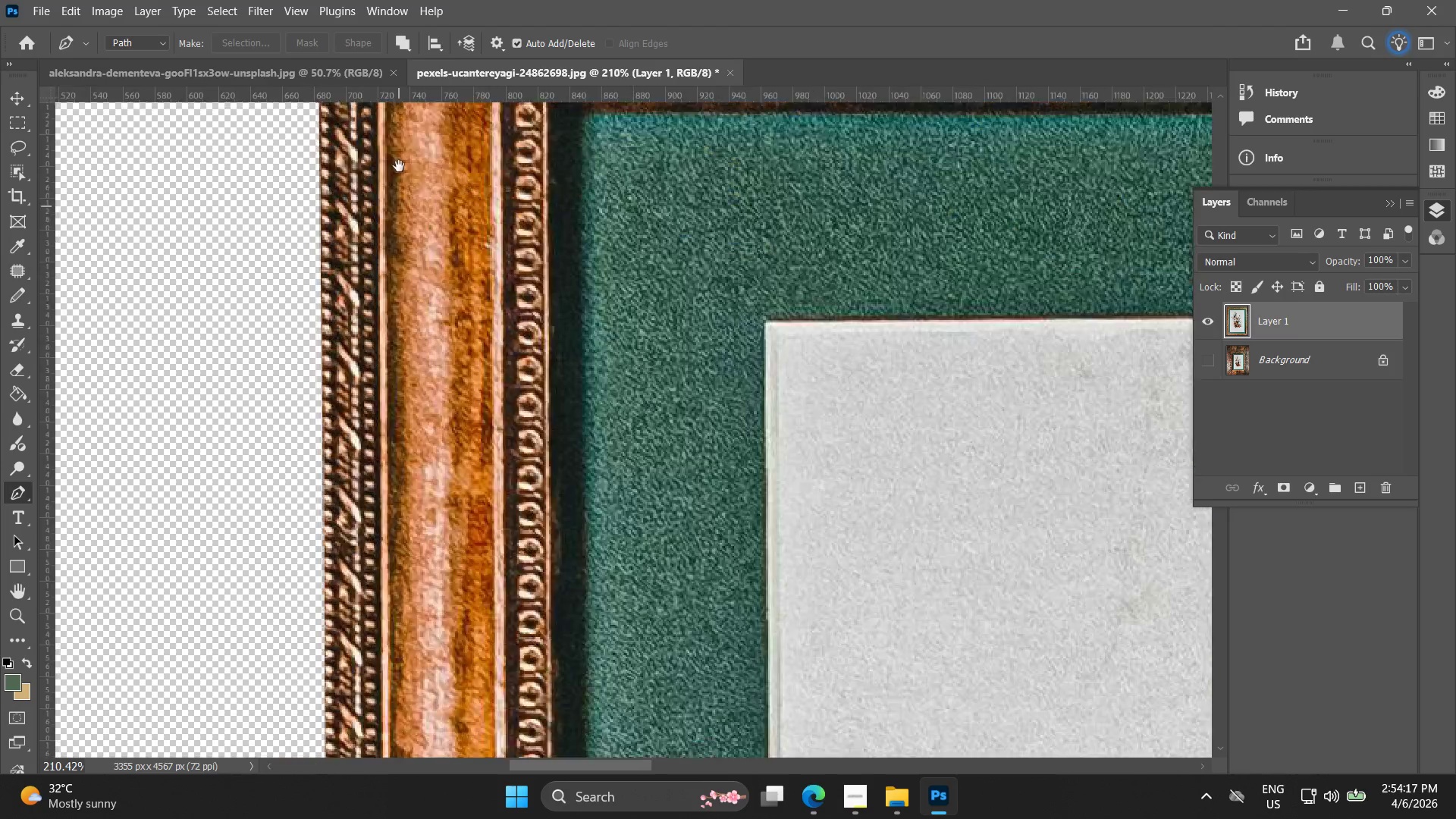 
scroll: coordinate [274, 240], scroll_direction: up, amount: 23.0
 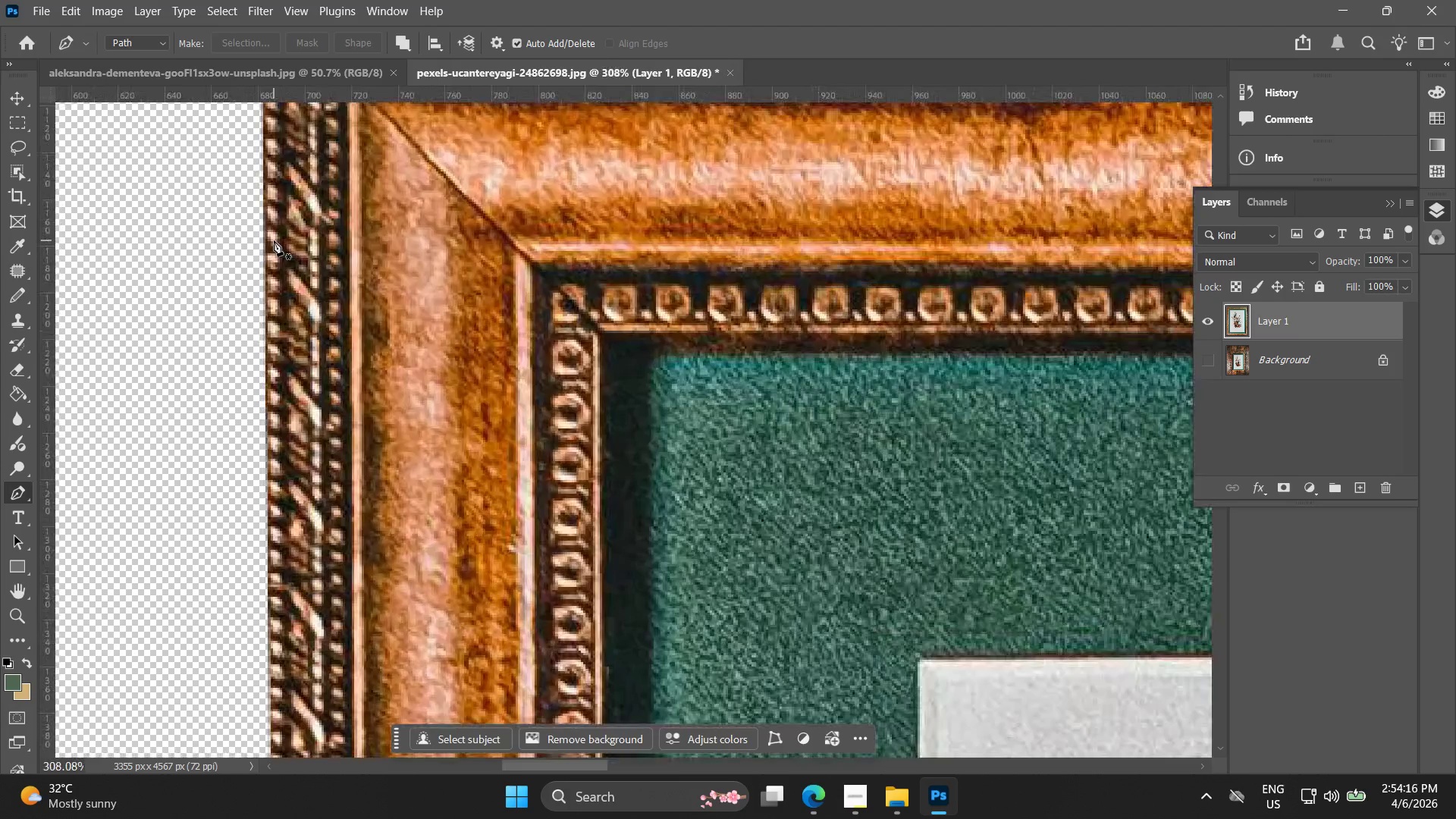 
hold_key(key=Space, duration=0.61)
 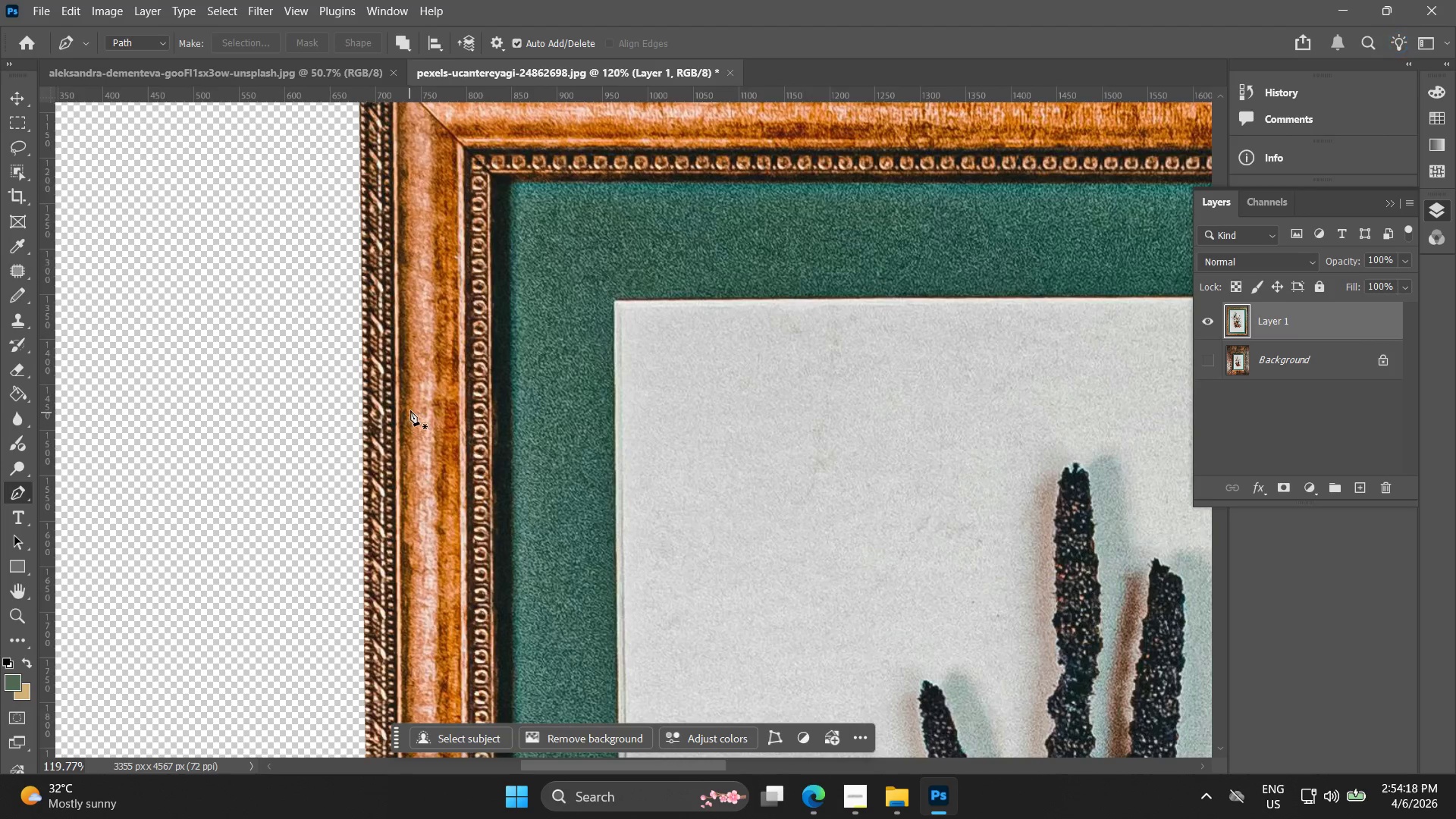 
scroll: coordinate [265, 249], scroll_direction: down, amount: 4.0
 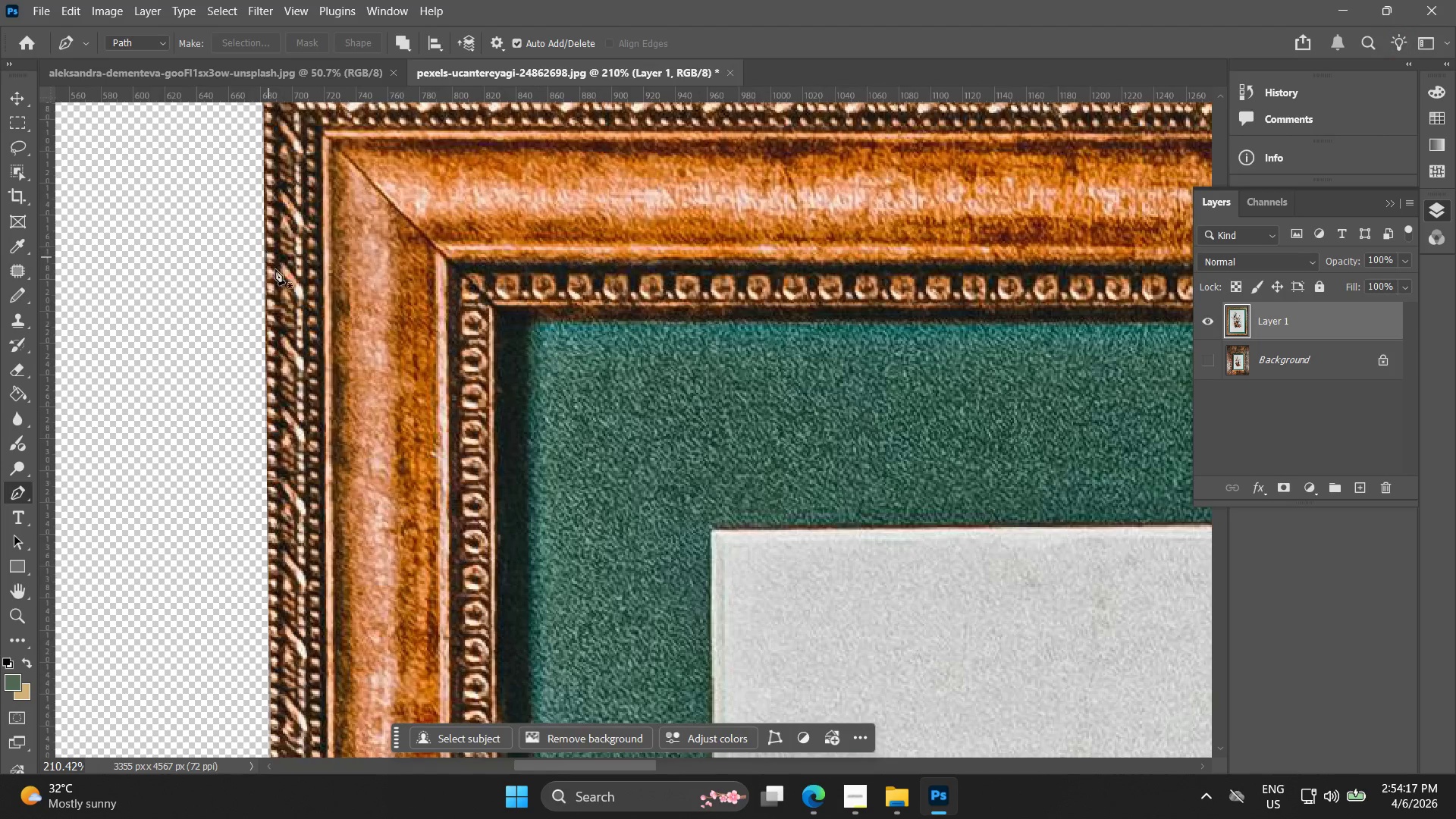 
left_click_drag(start_coordinate=[344, 436], to_coordinate=[399, 136])
 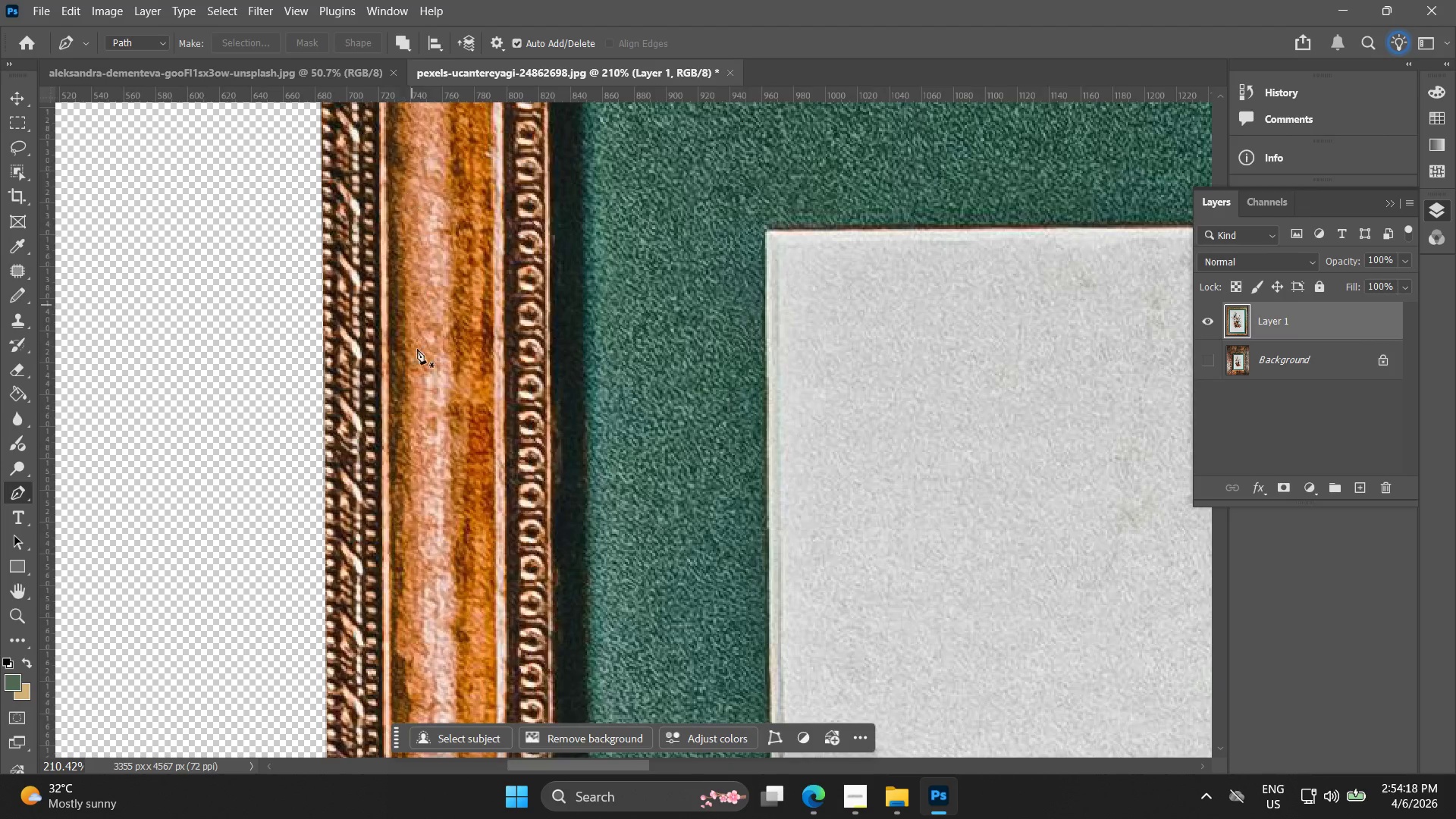 
hold_key(key=AltLeft, duration=0.91)
 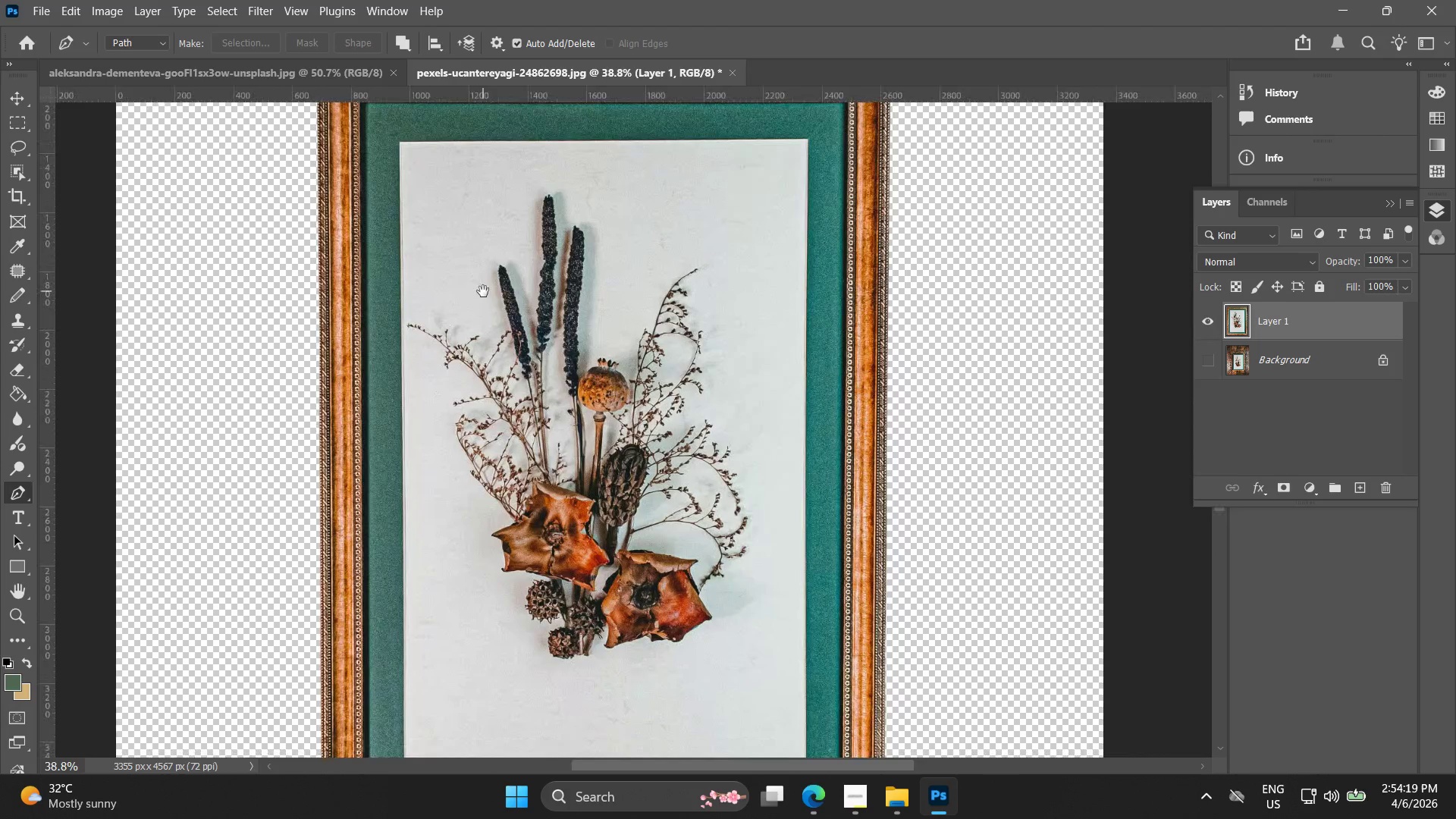 
hold_key(key=Space, duration=0.61)
 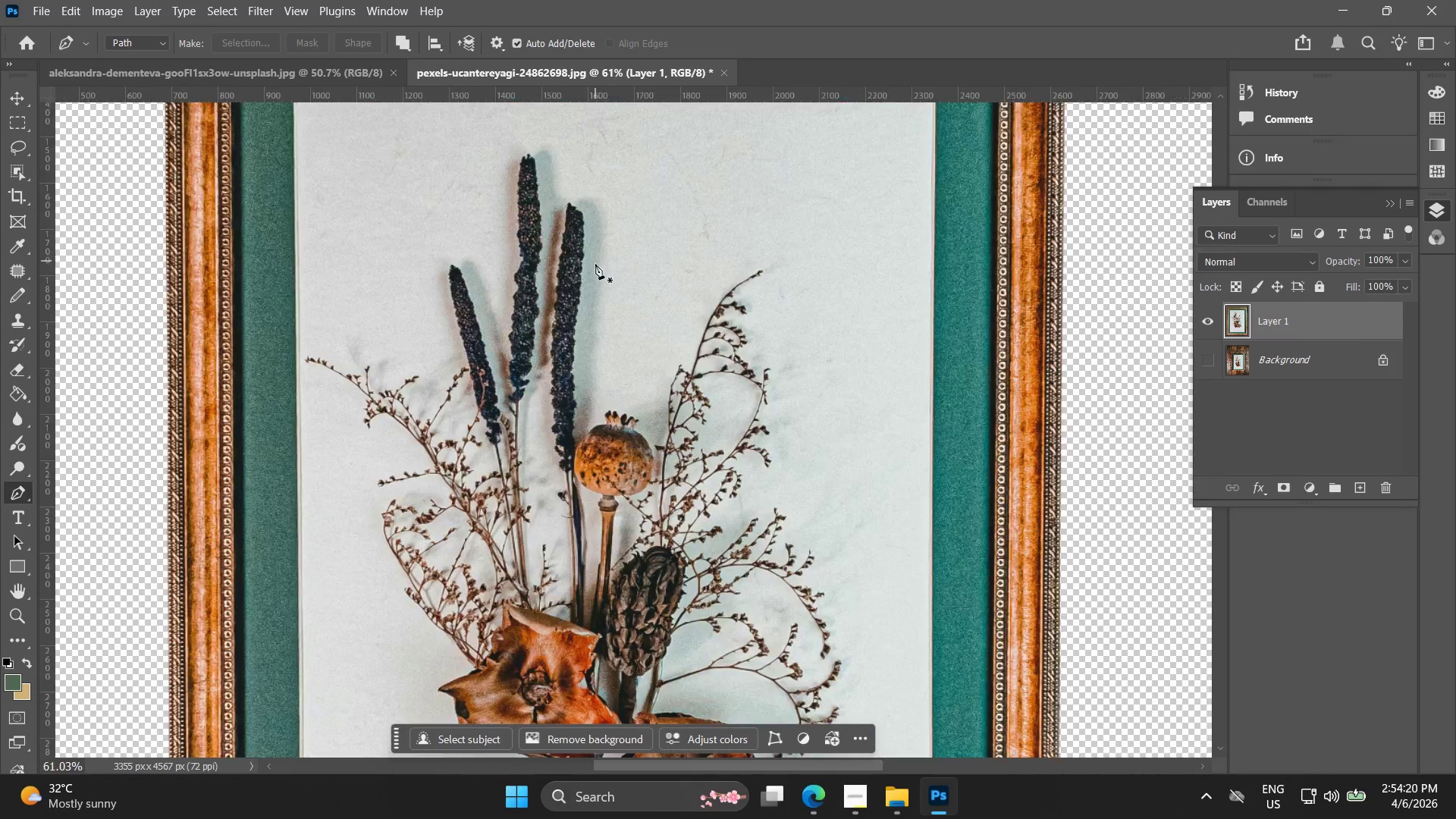 
left_click_drag(start_coordinate=[561, 531], to_coordinate=[489, 291])
 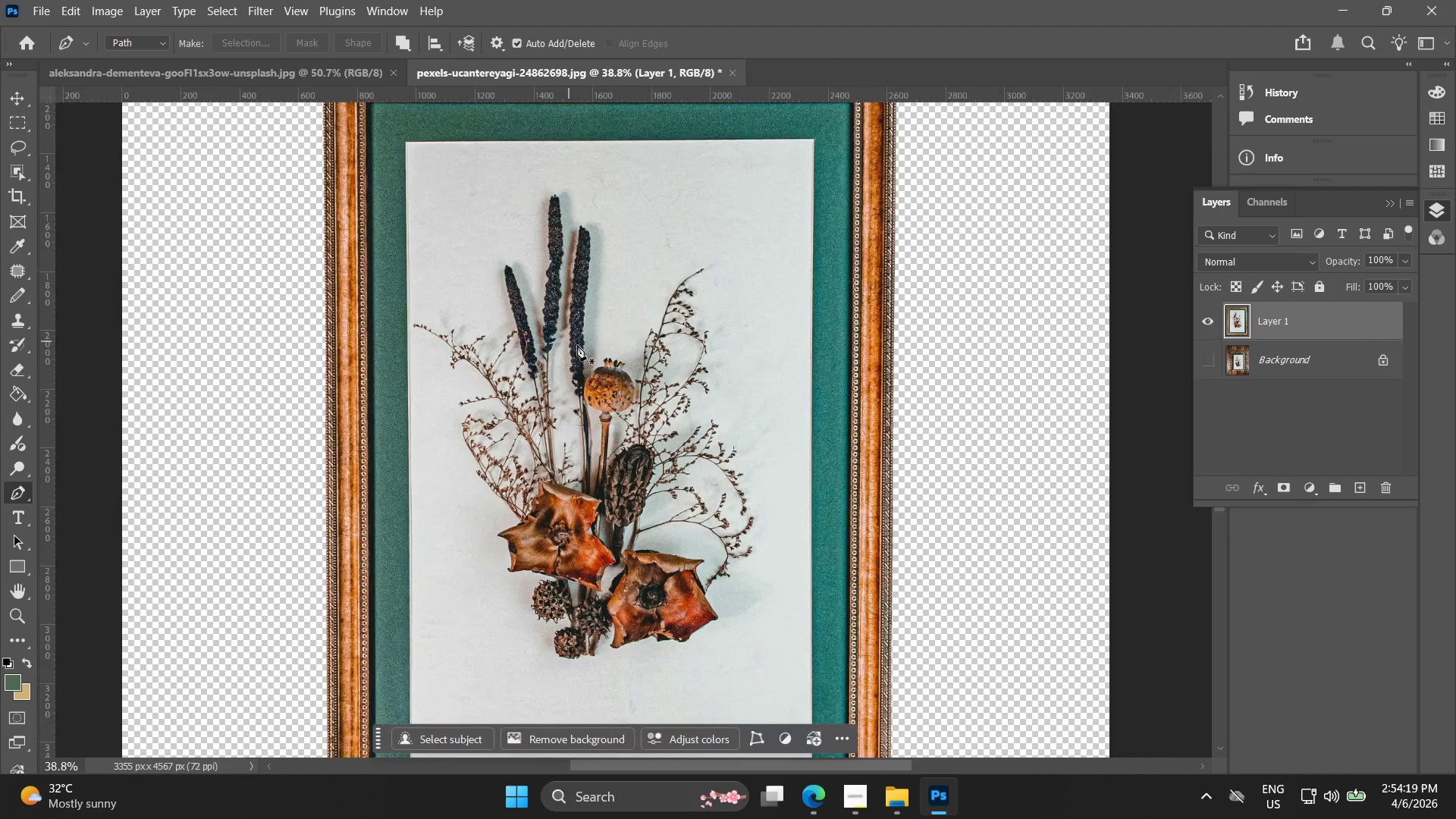 
scroll: coordinate [411, 420], scroll_direction: down, amount: 18.0
 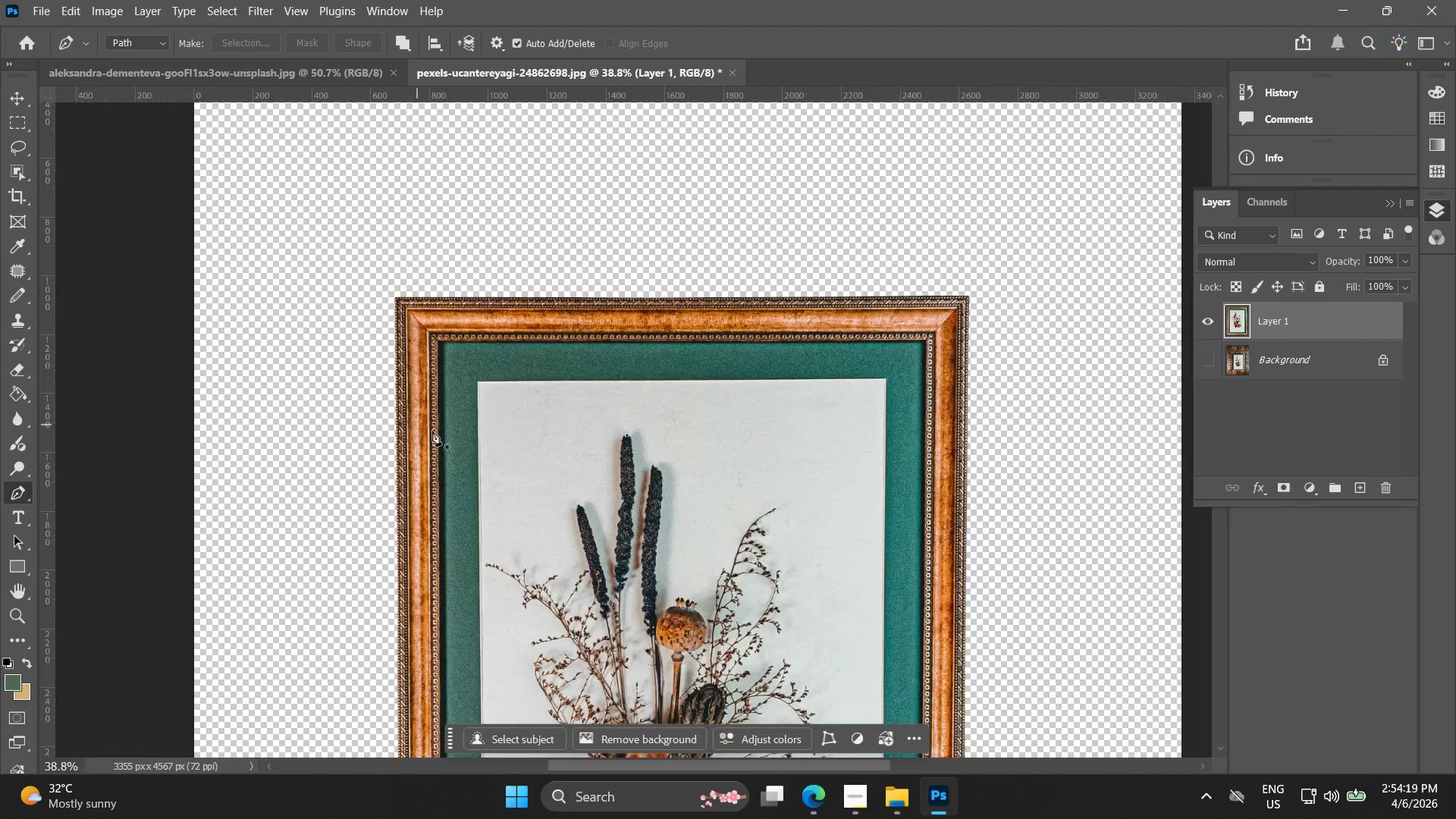 
key(Alt+AltLeft)
 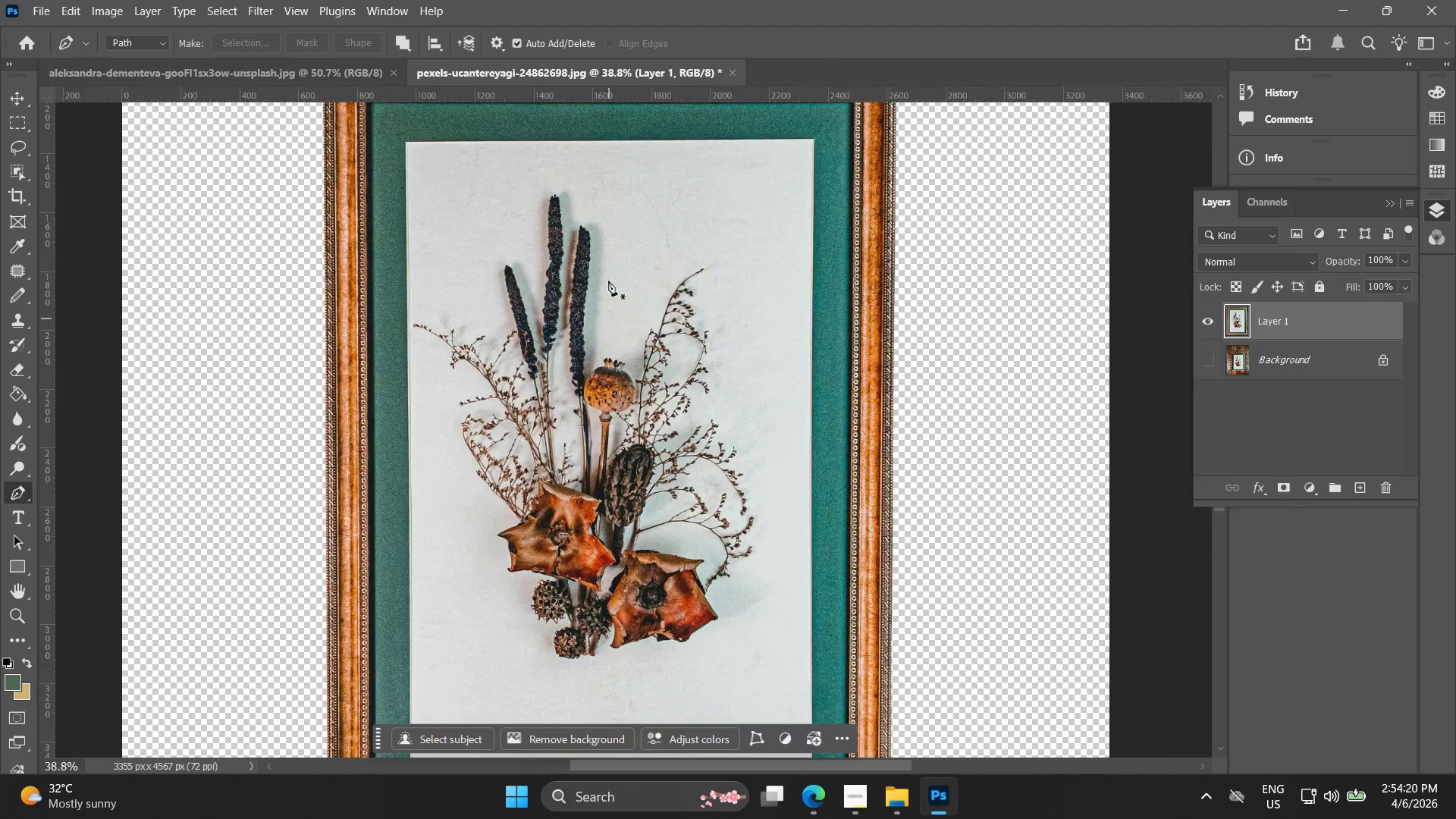 
key(Alt+AltLeft)
 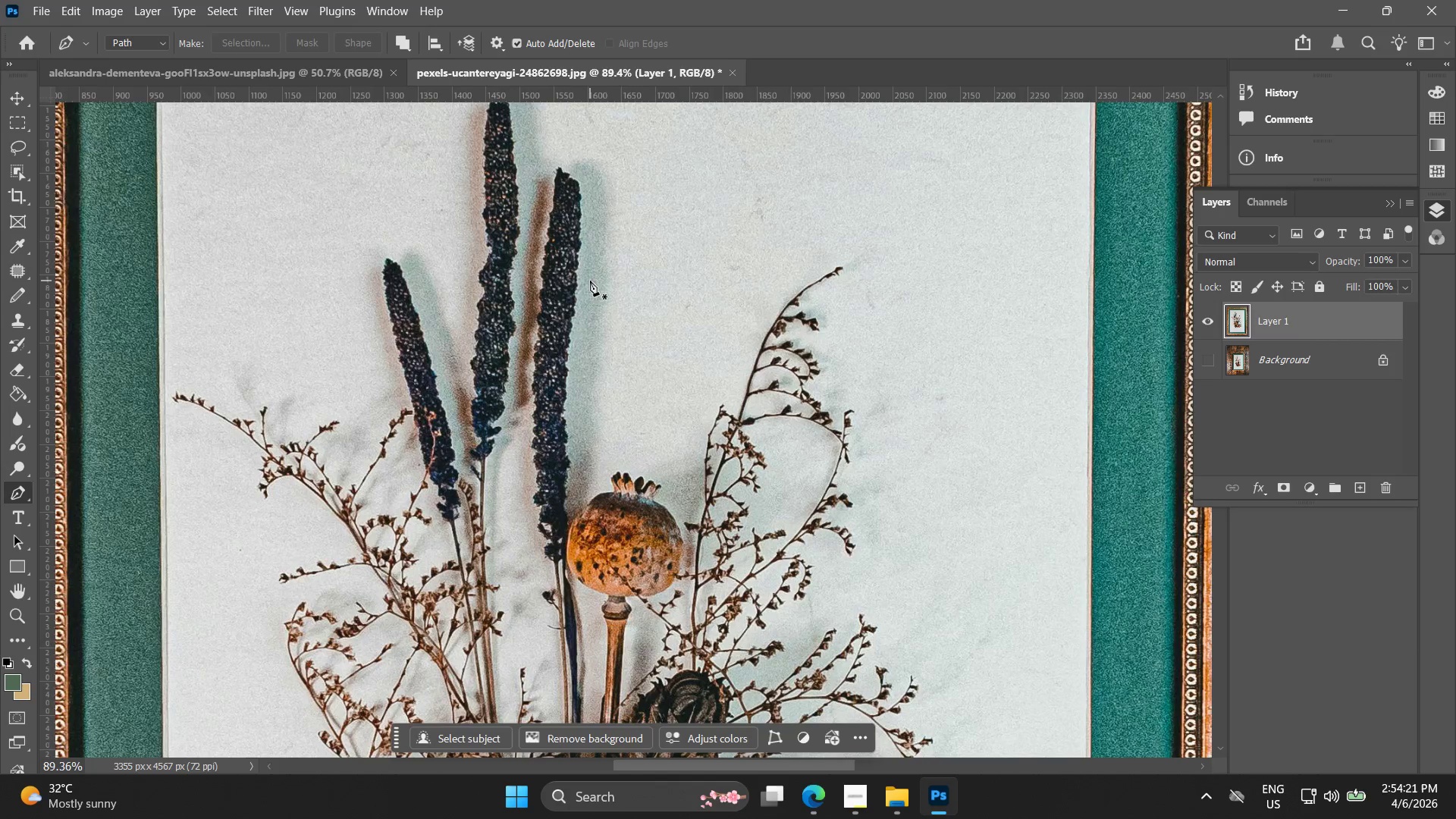 
scroll: coordinate [589, 276], scroll_direction: up, amount: 9.0
 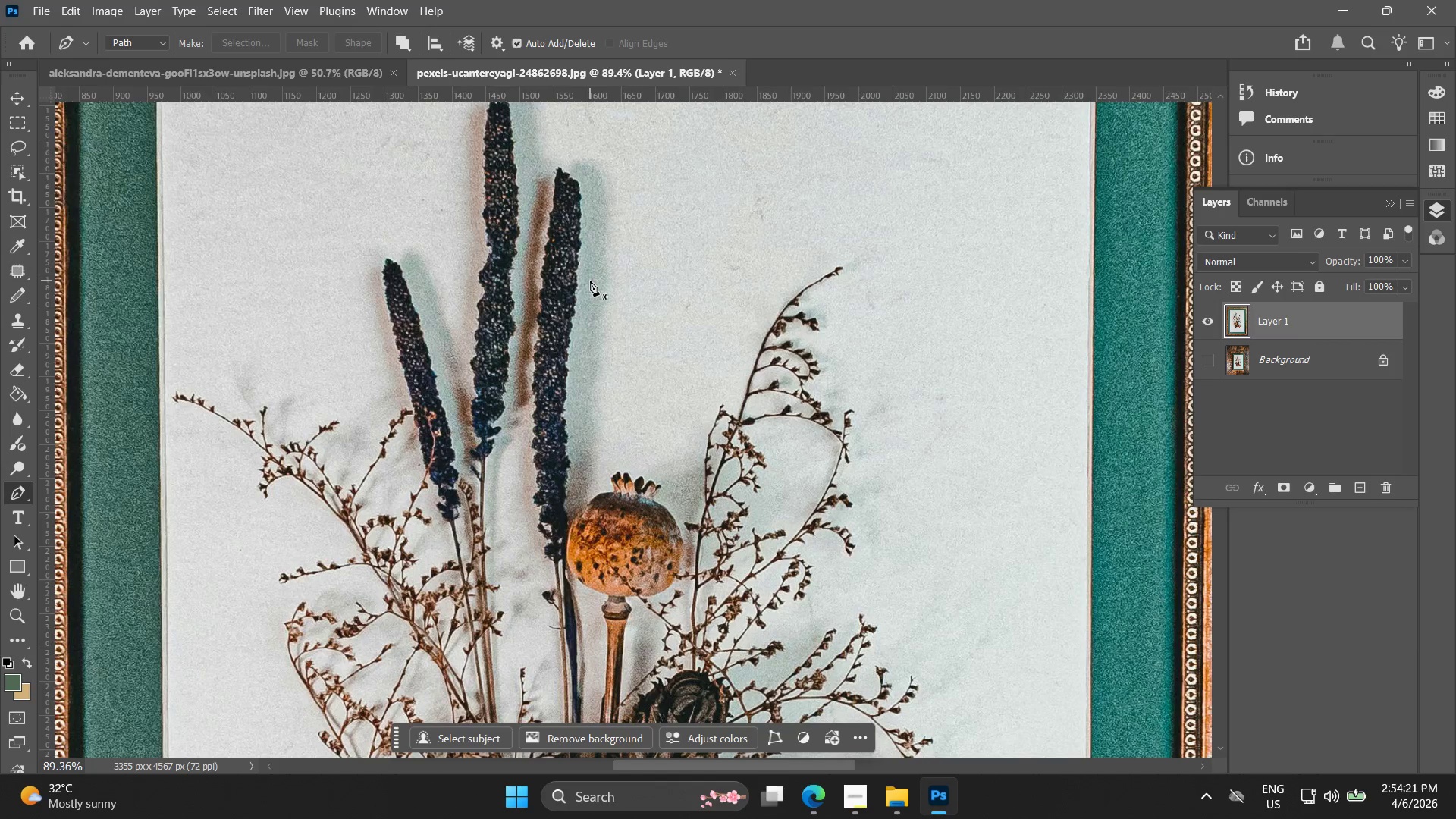 
hold_key(key=AltLeft, duration=0.62)
 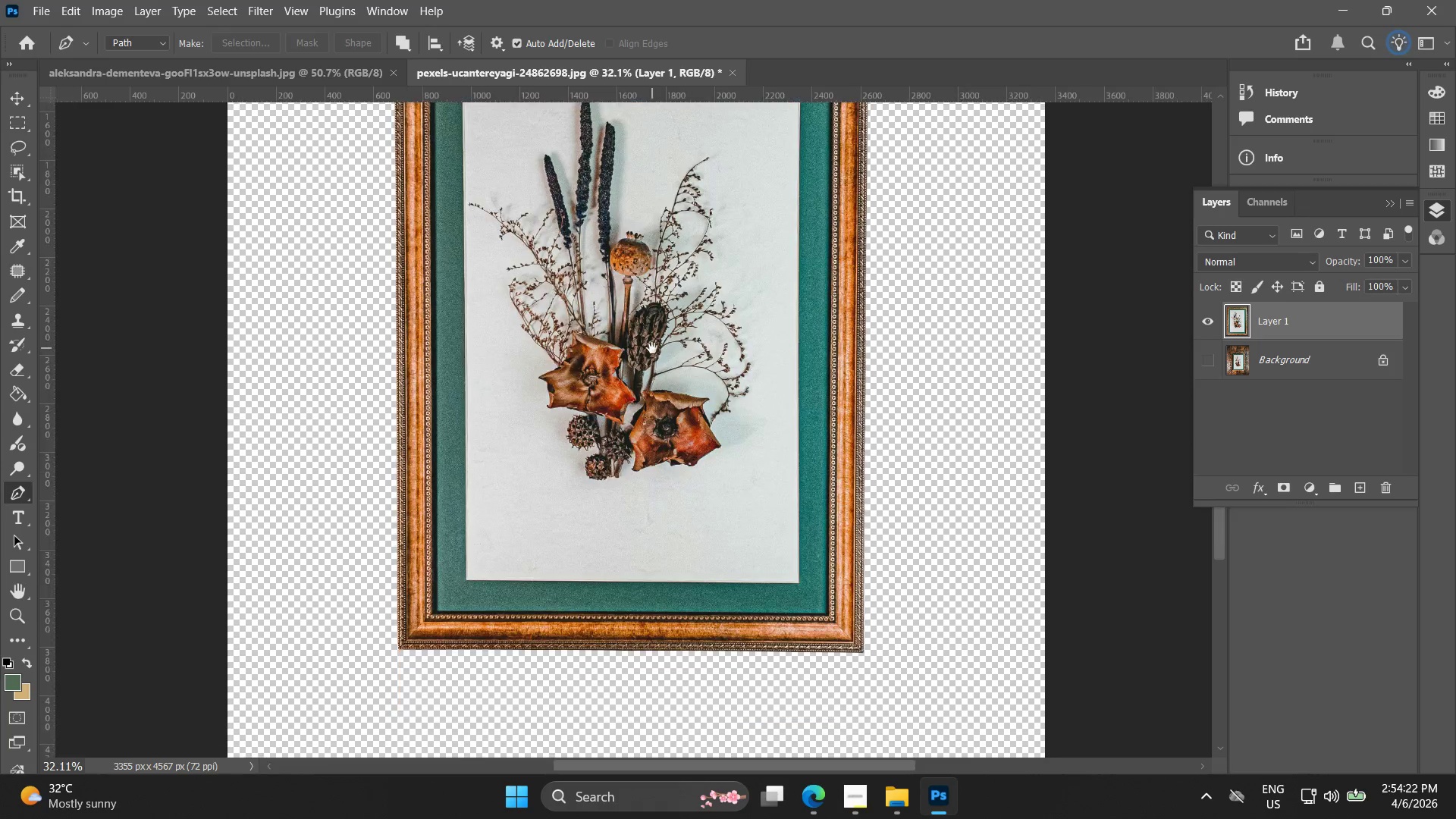 
hold_key(key=Space, duration=0.61)
 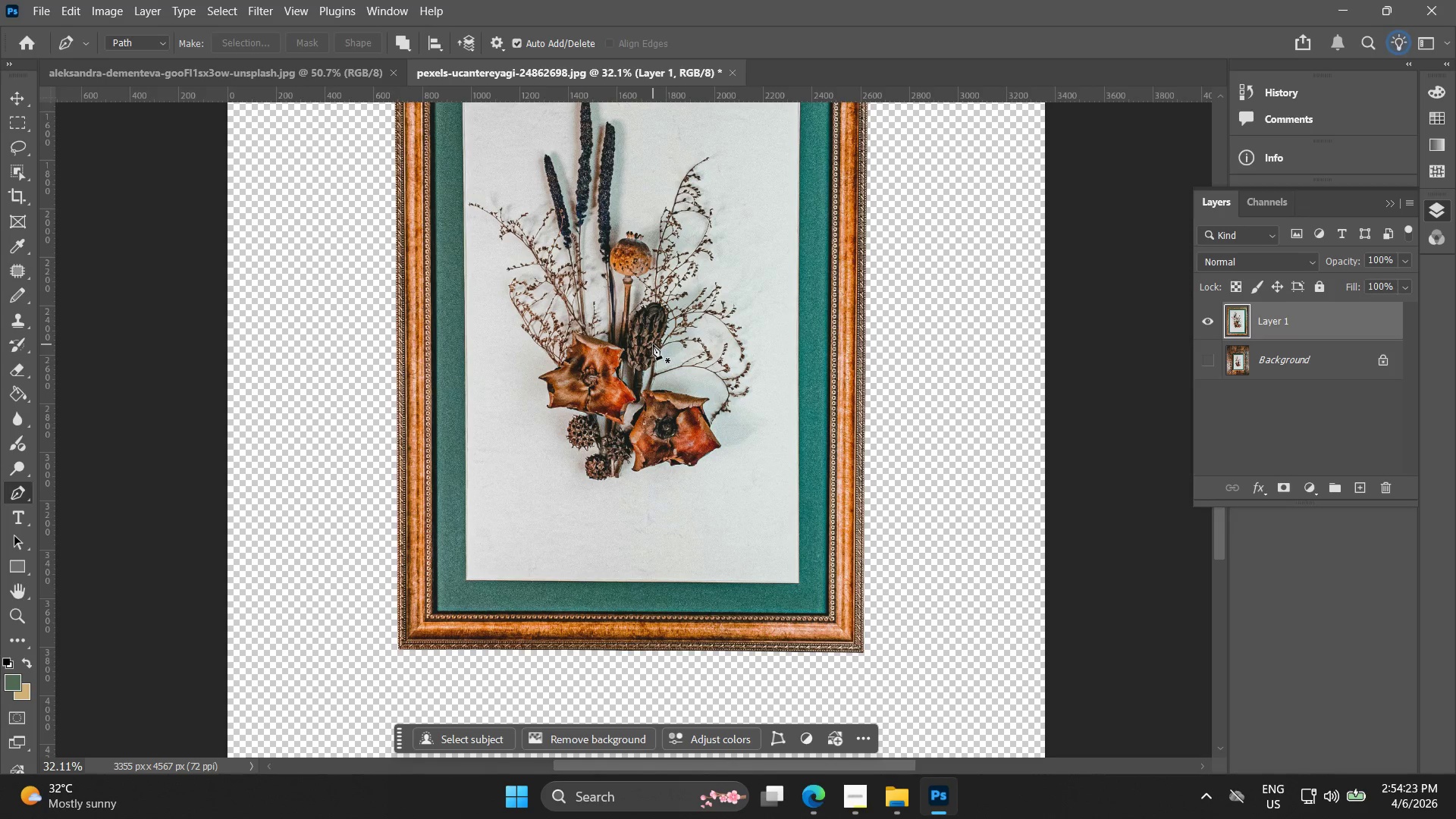 
left_click_drag(start_coordinate=[625, 481], to_coordinate=[652, 348])
 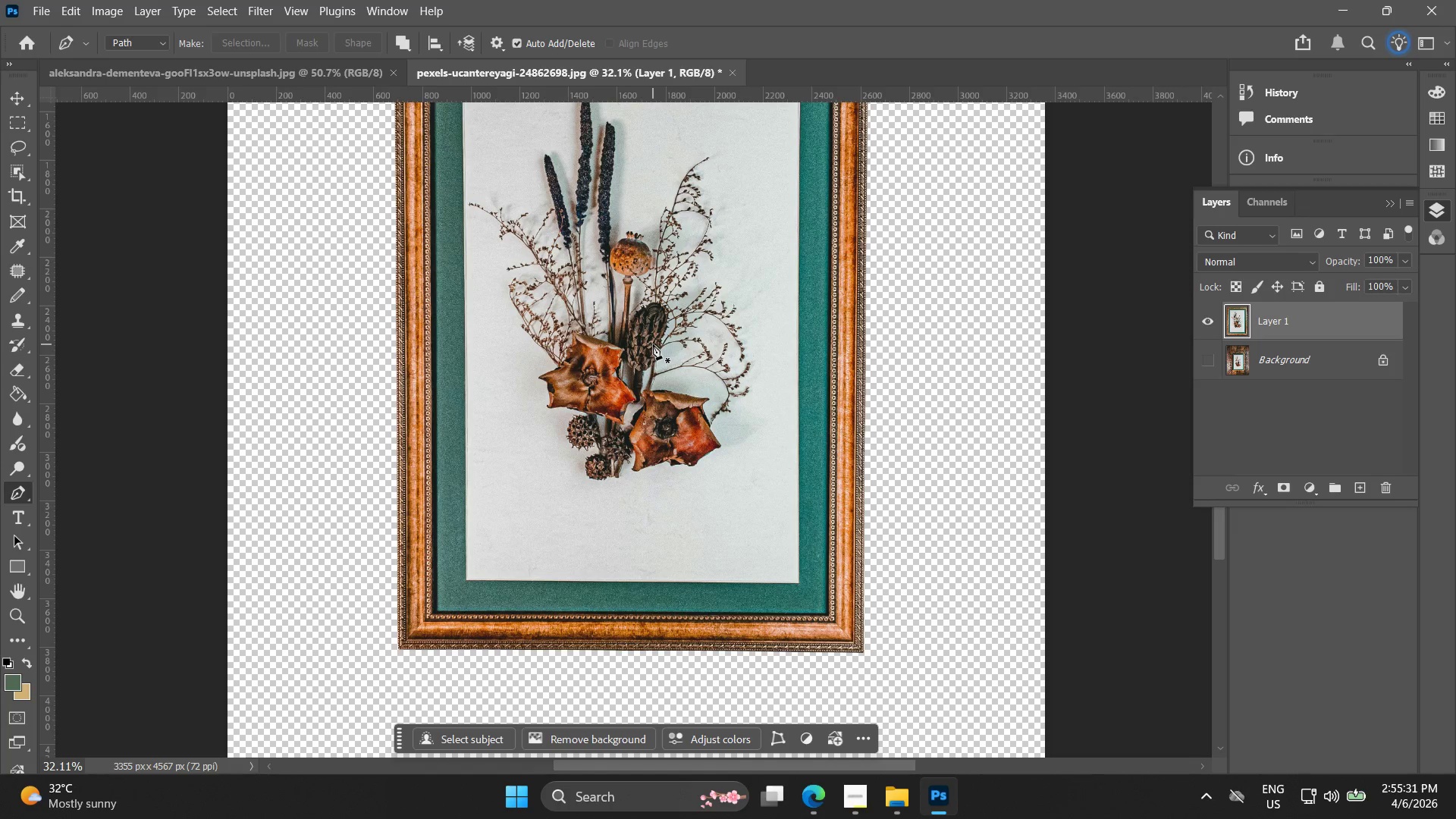 
scroll: coordinate [592, 307], scroll_direction: down, amount: 11.0
 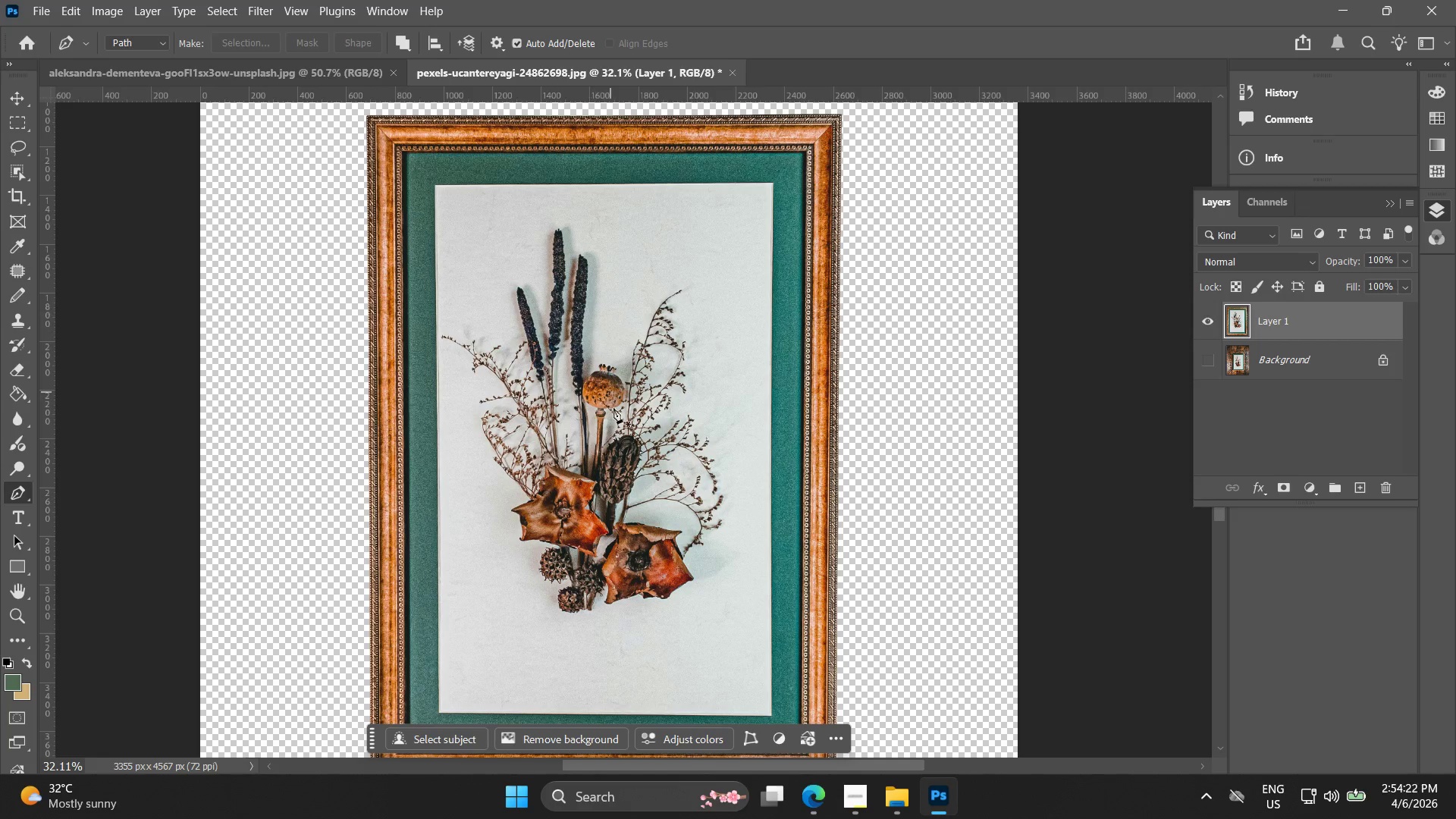 
wait(73.52)
 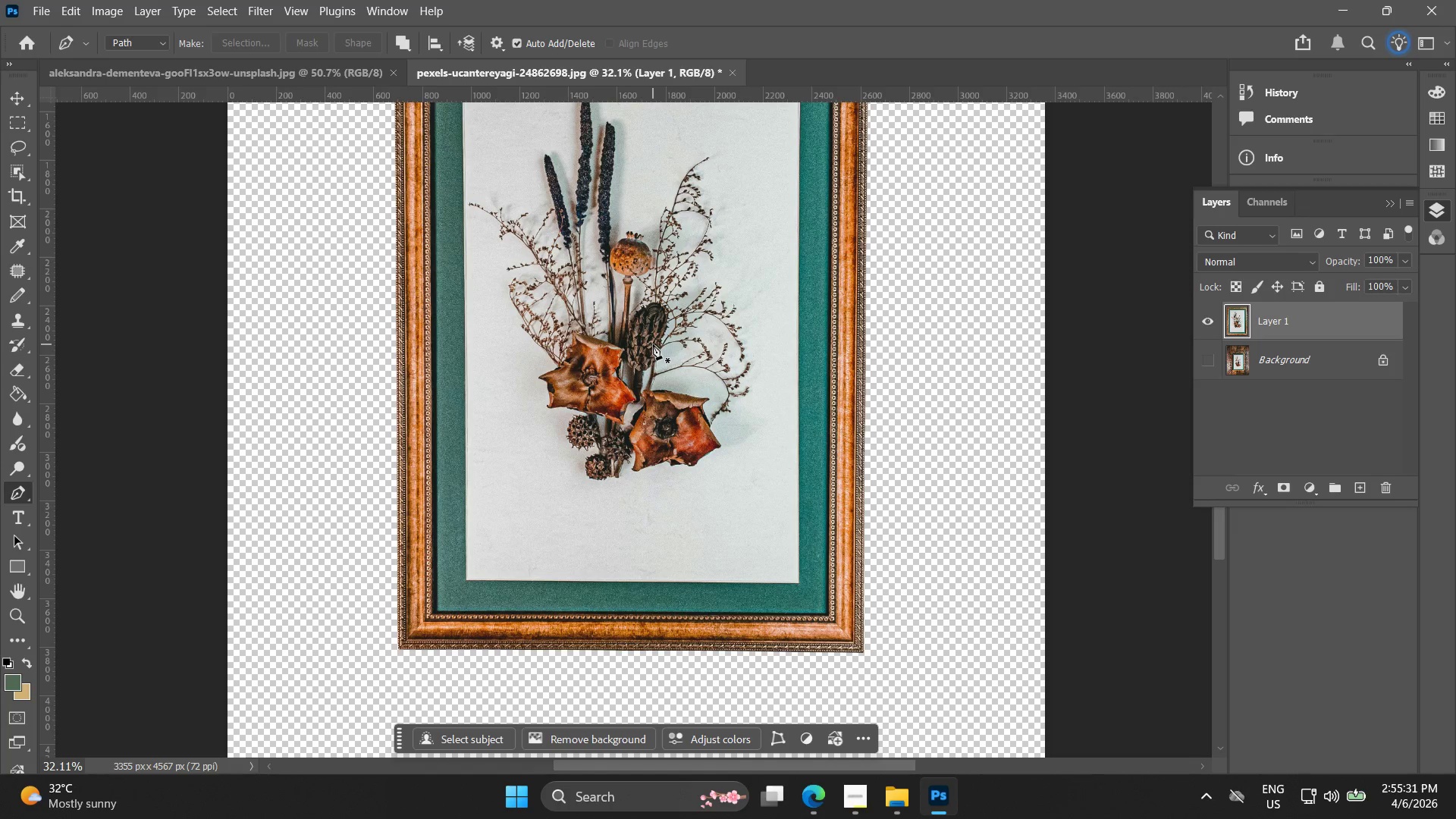 
left_click([303, 63])
 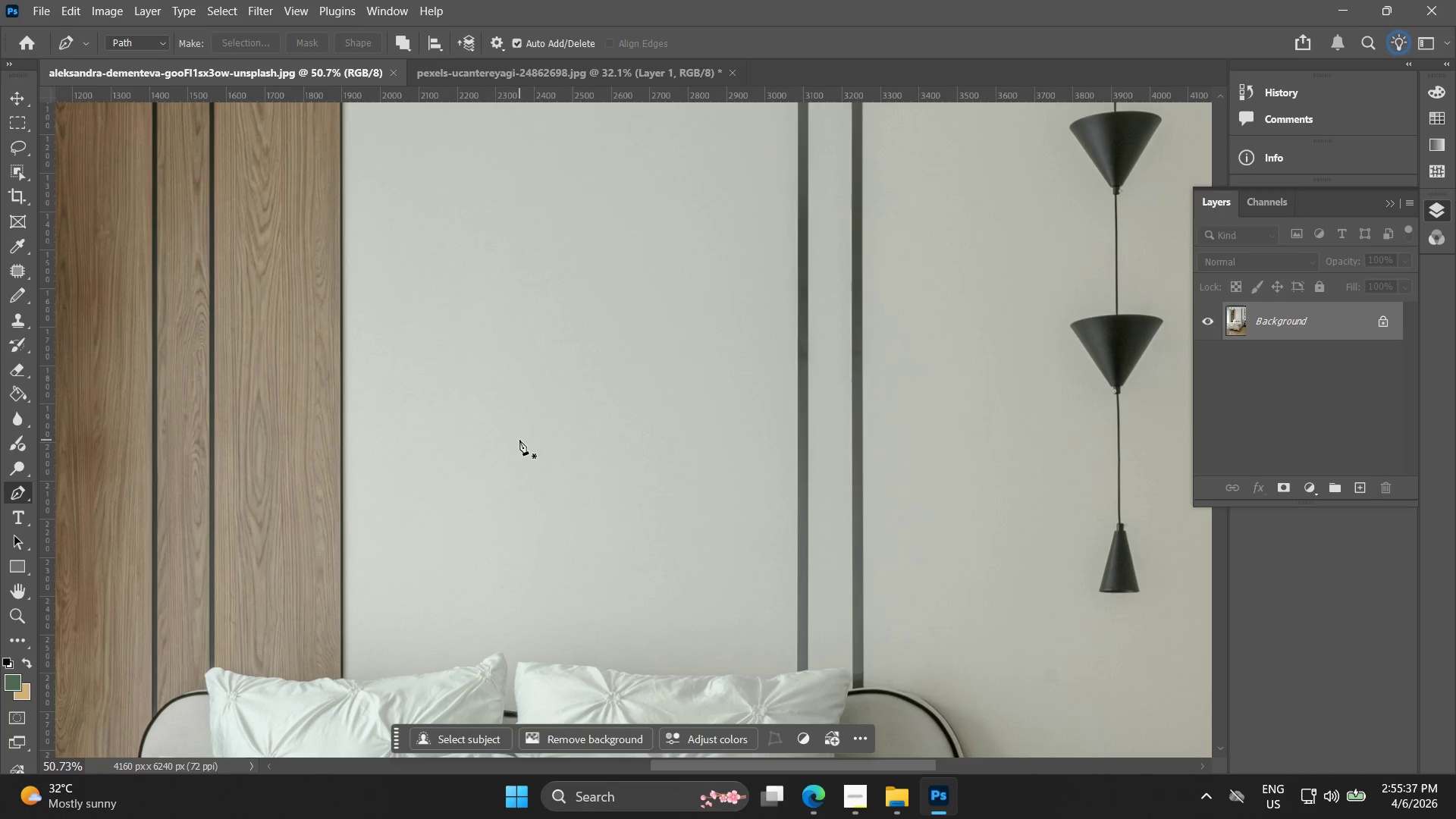 
hold_key(key=AltLeft, duration=0.78)
 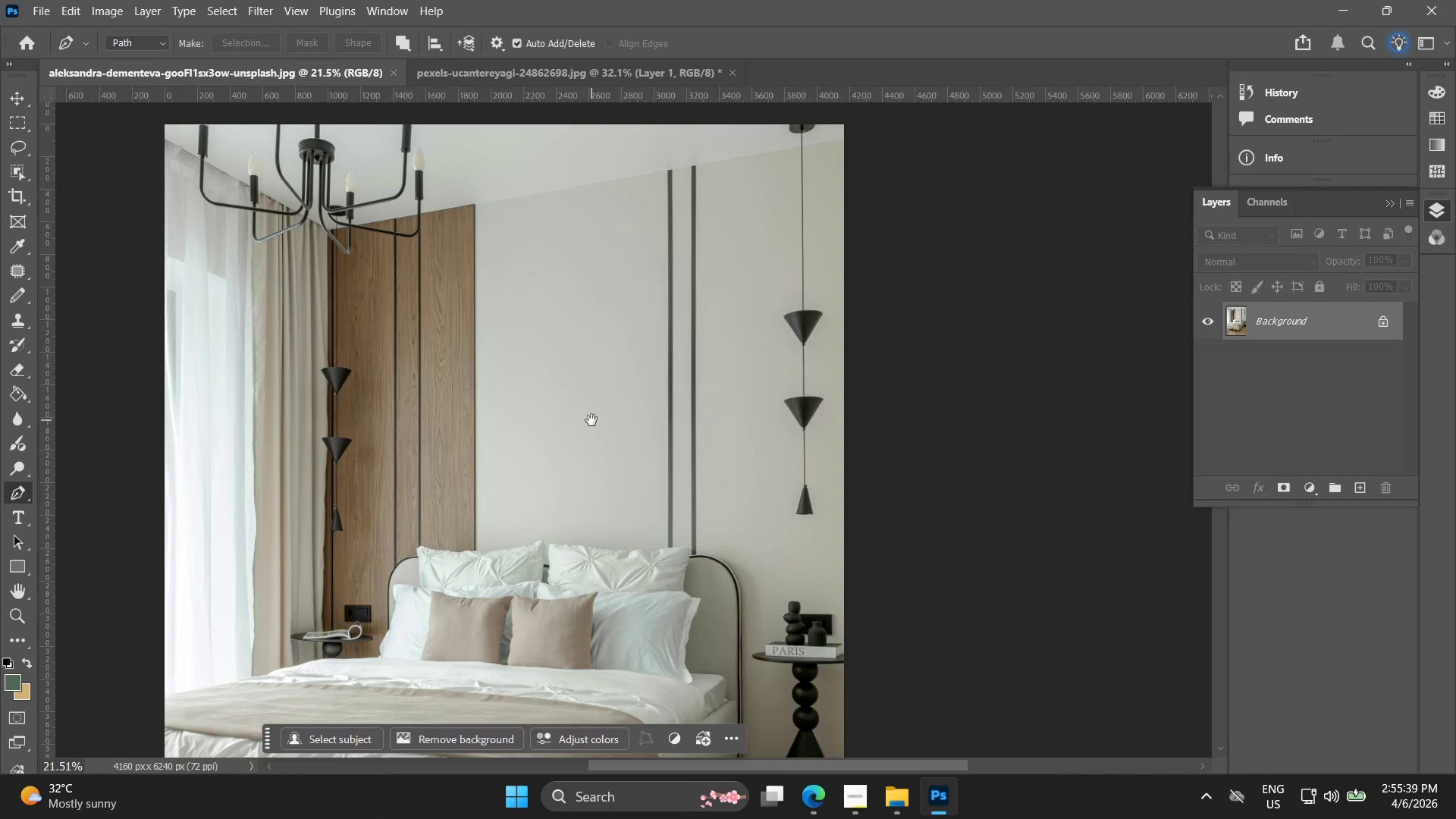 
hold_key(key=Space, duration=0.58)
 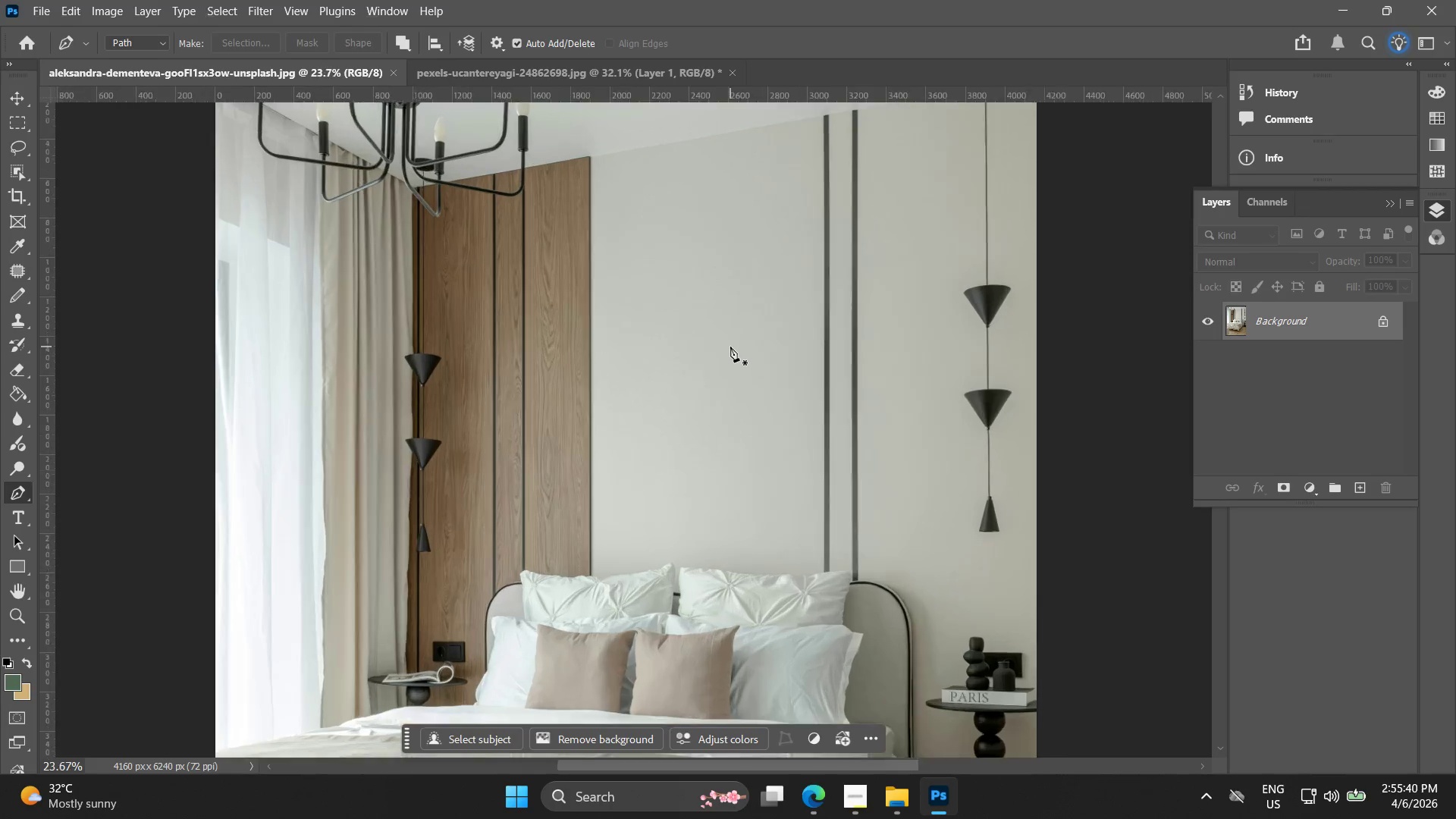 
scroll: coordinate [573, 451], scroll_direction: down, amount: 9.0
 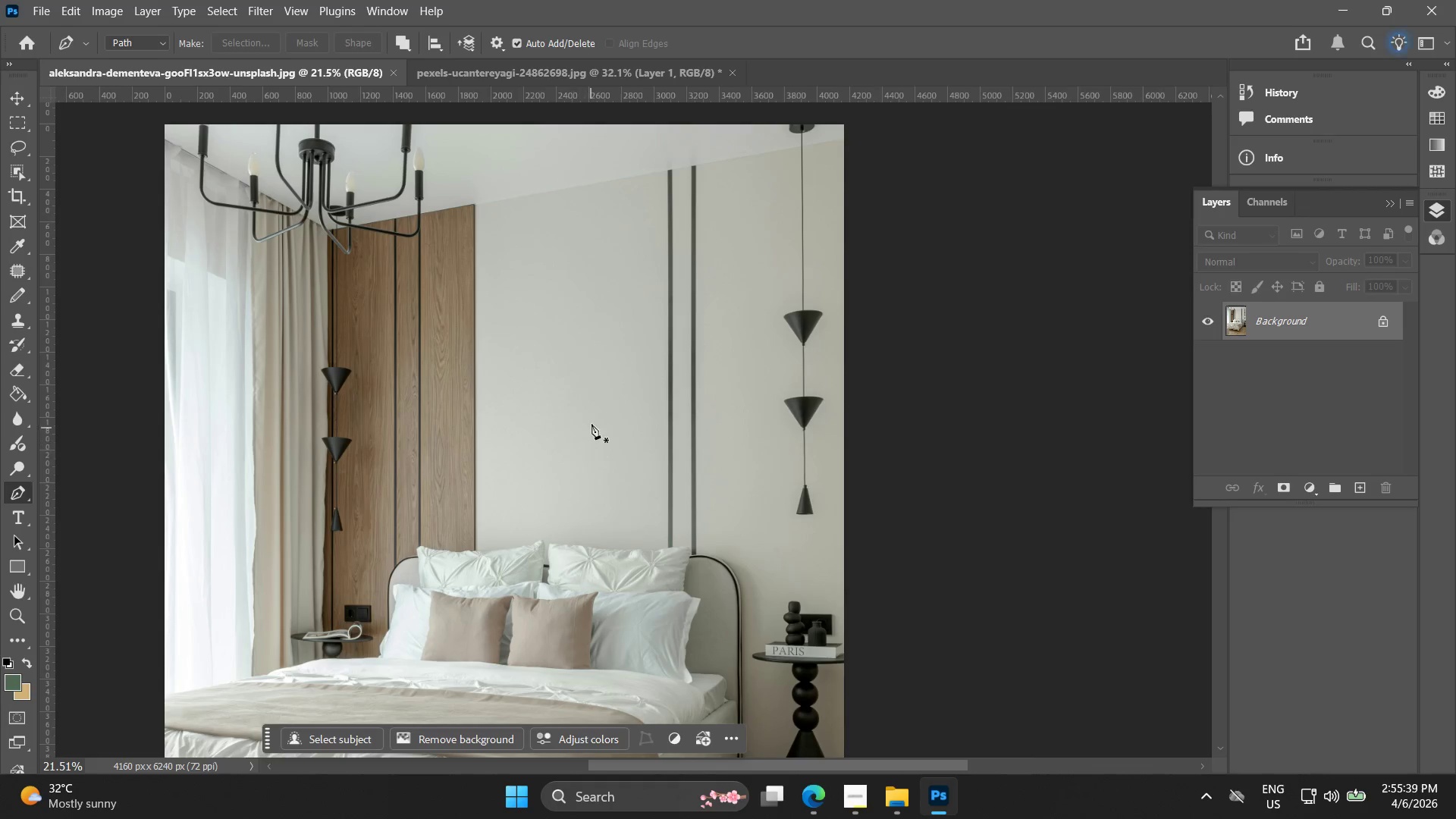 
left_click_drag(start_coordinate=[603, 417], to_coordinate=[742, 403])
 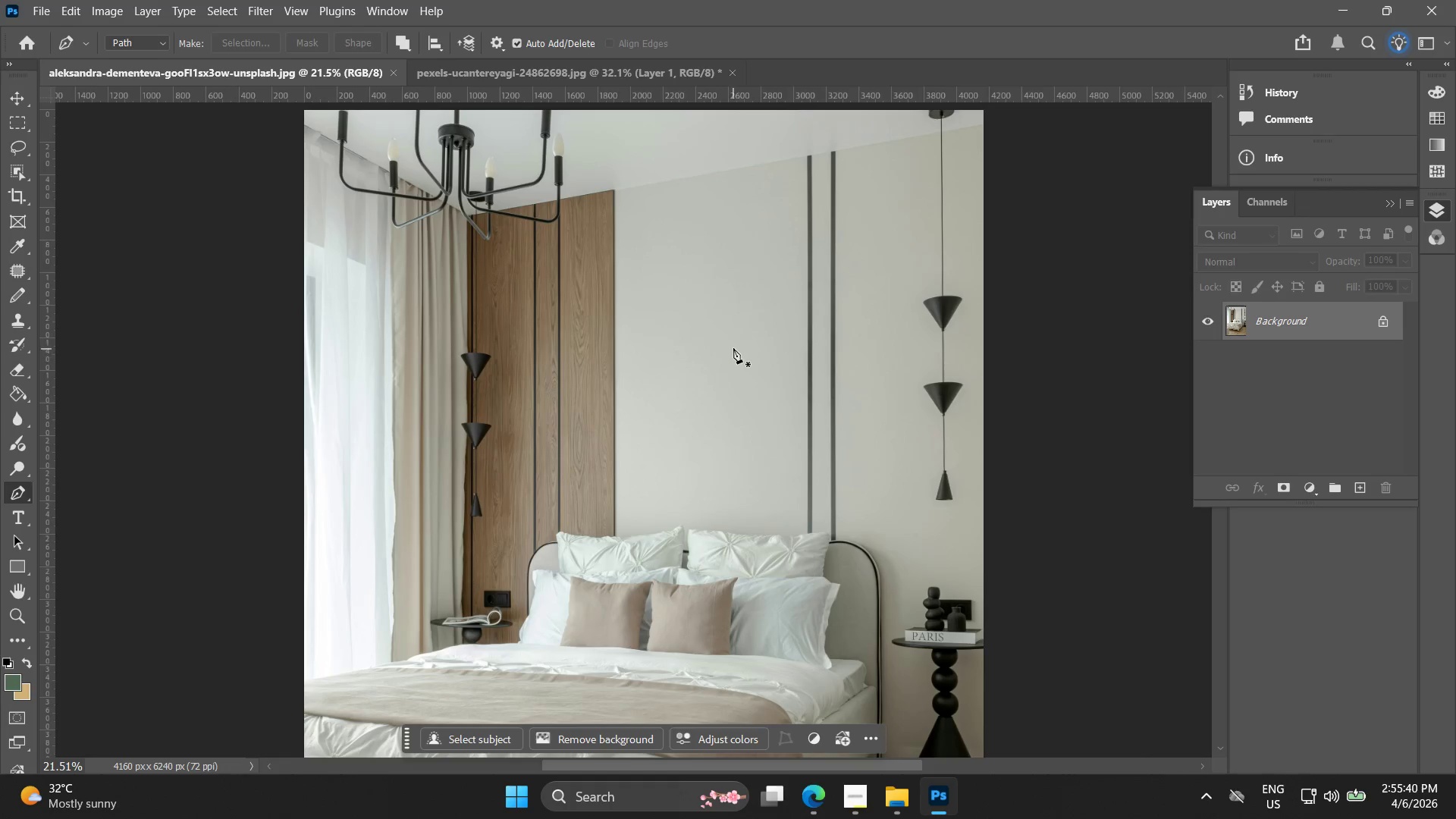 
key(Alt+AltLeft)
 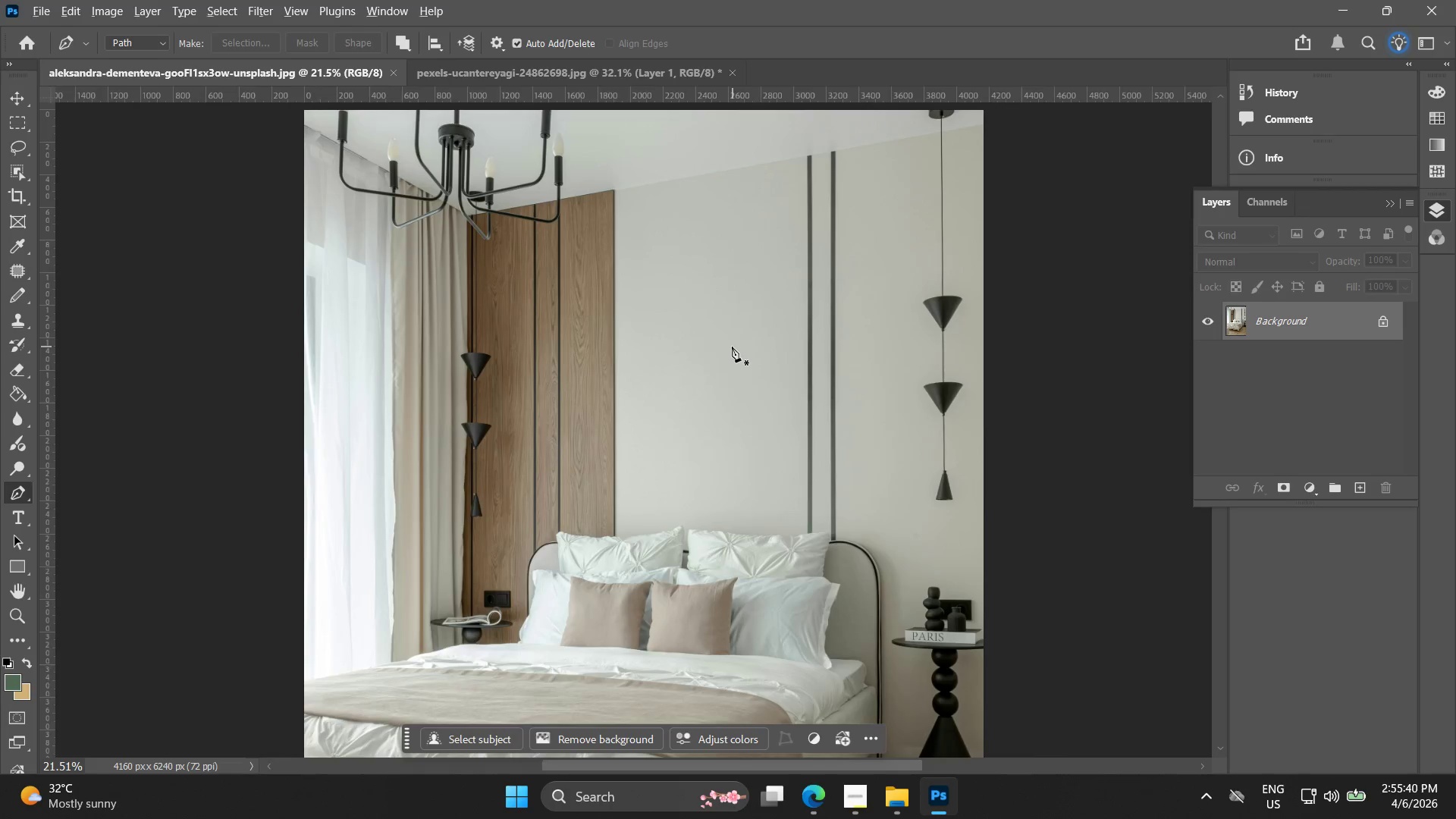 
hold_key(key=Space, duration=0.58)
 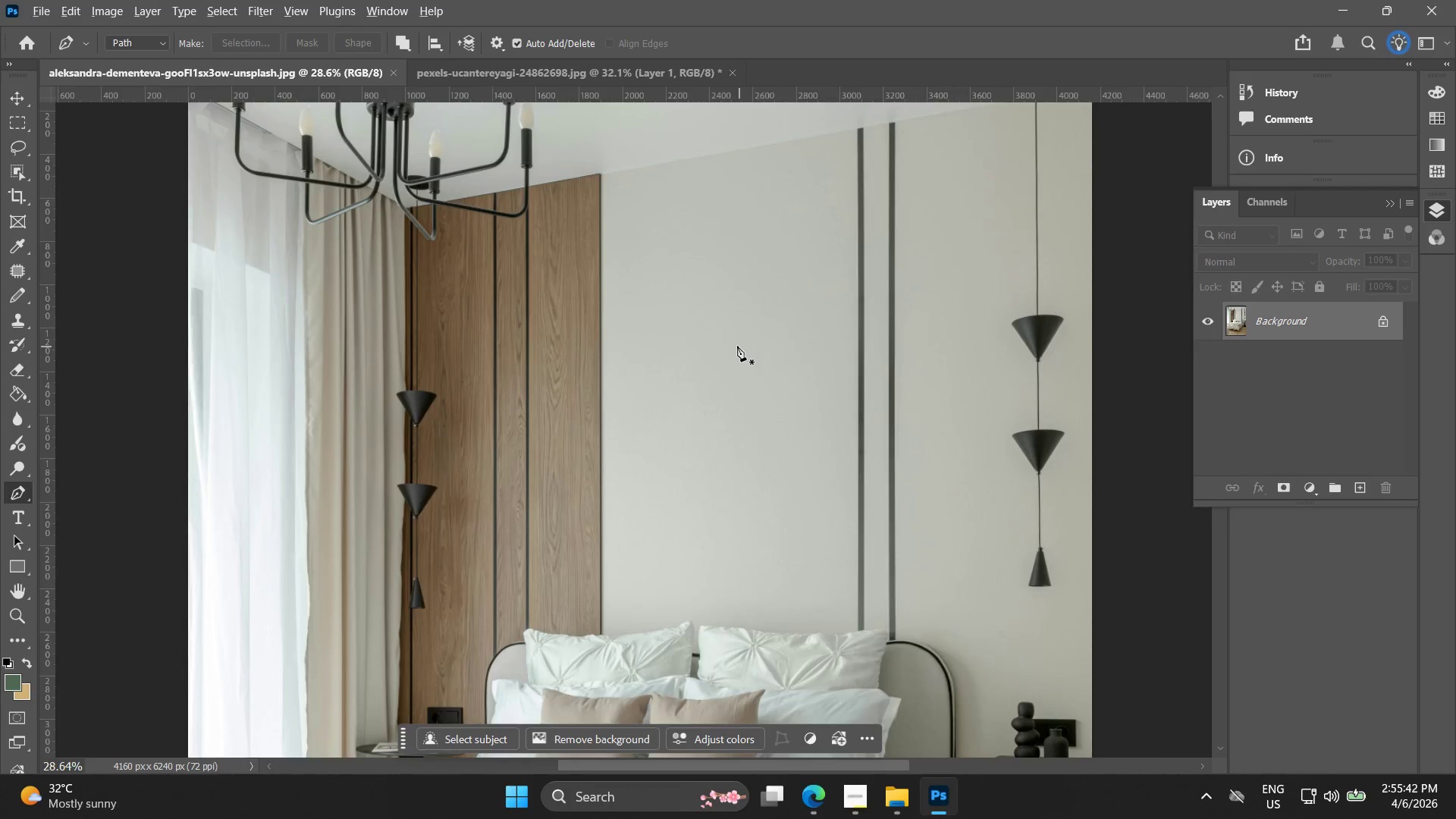 
scroll: coordinate [730, 347], scroll_direction: up, amount: 3.0
 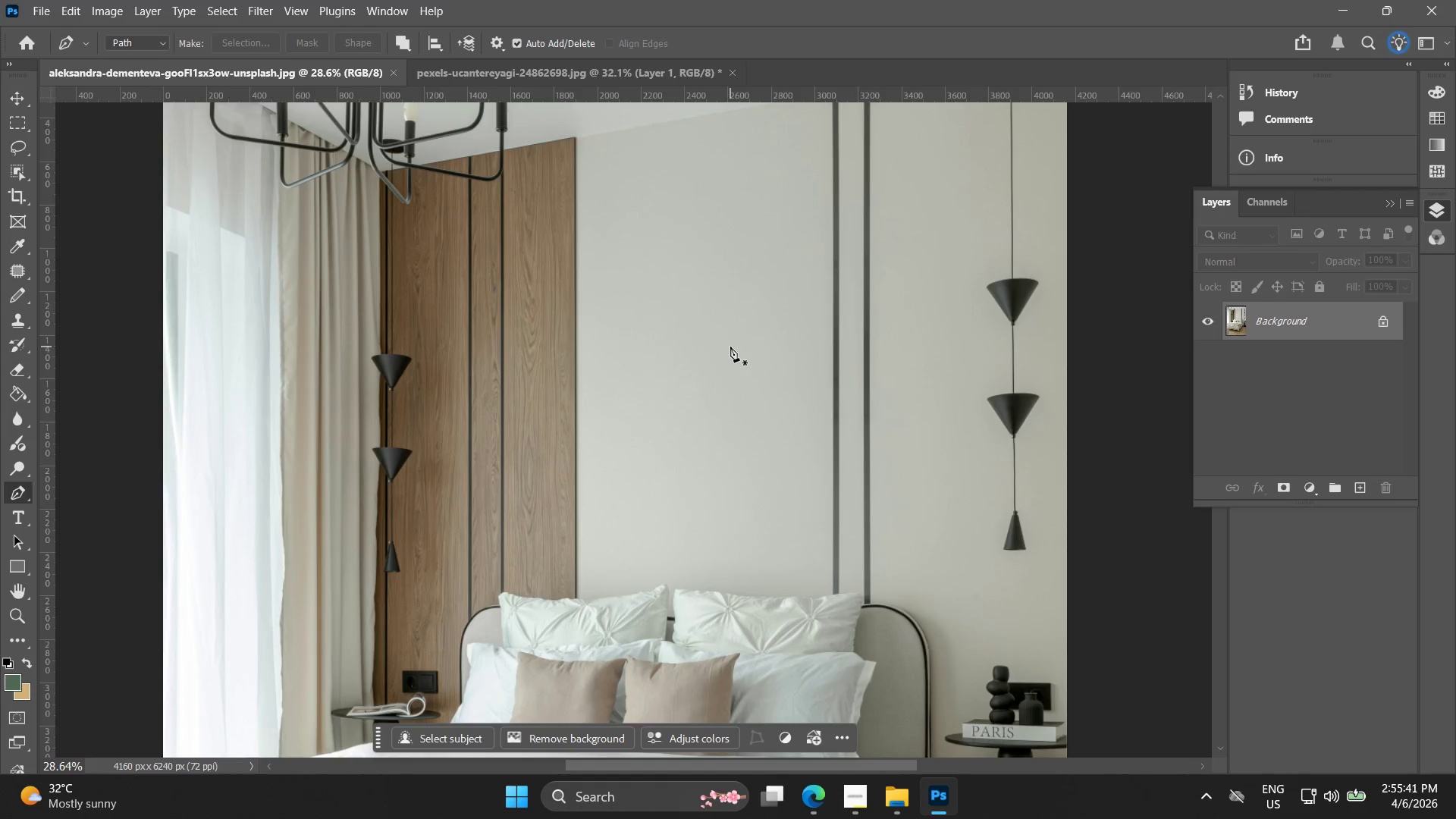 
left_click_drag(start_coordinate=[730, 347], to_coordinate=[755, 383])
 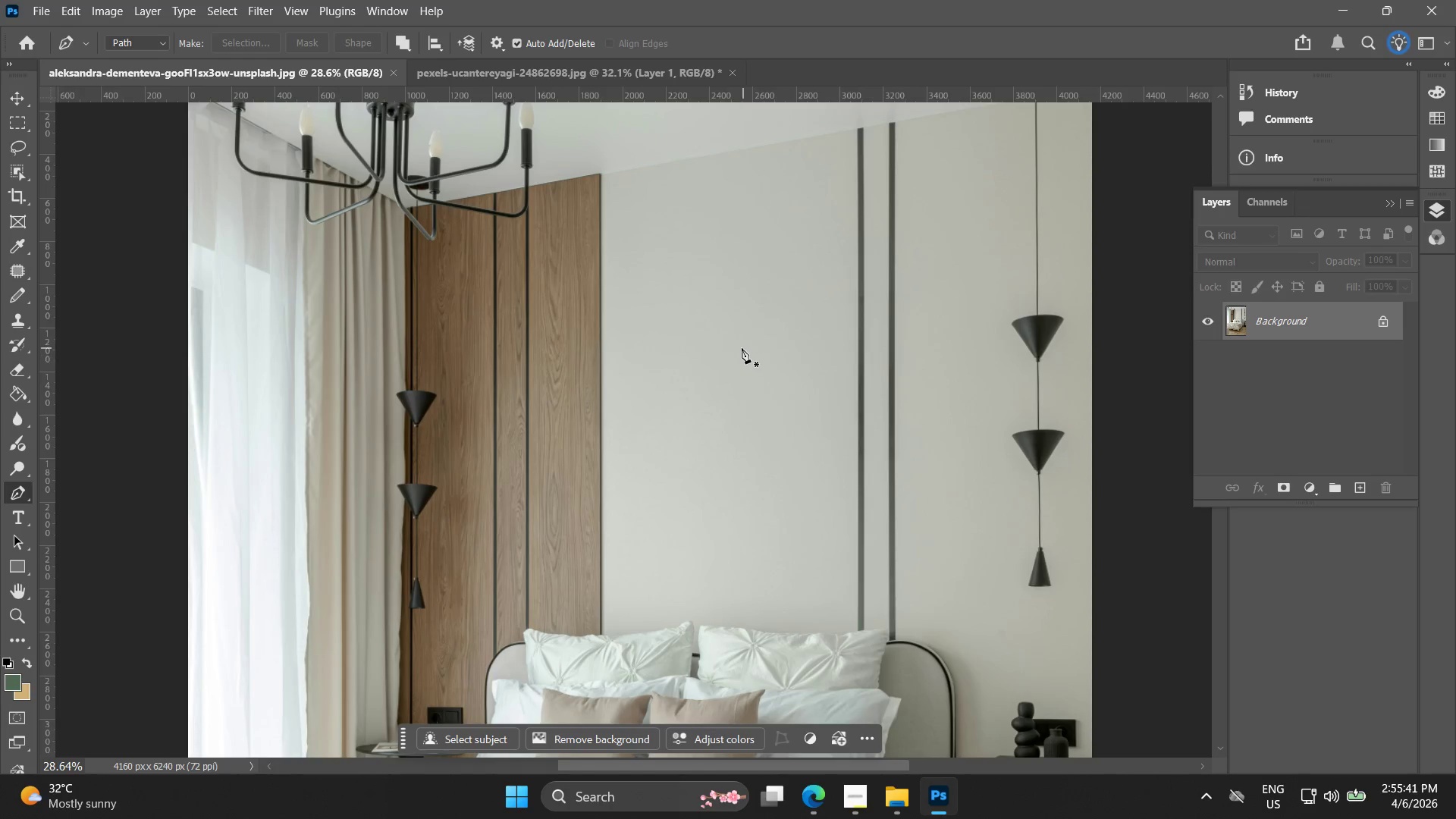 
hold_key(key=AltLeft, duration=0.64)
scroll: coordinate [737, 344], scroll_direction: up, amount: 5.0
 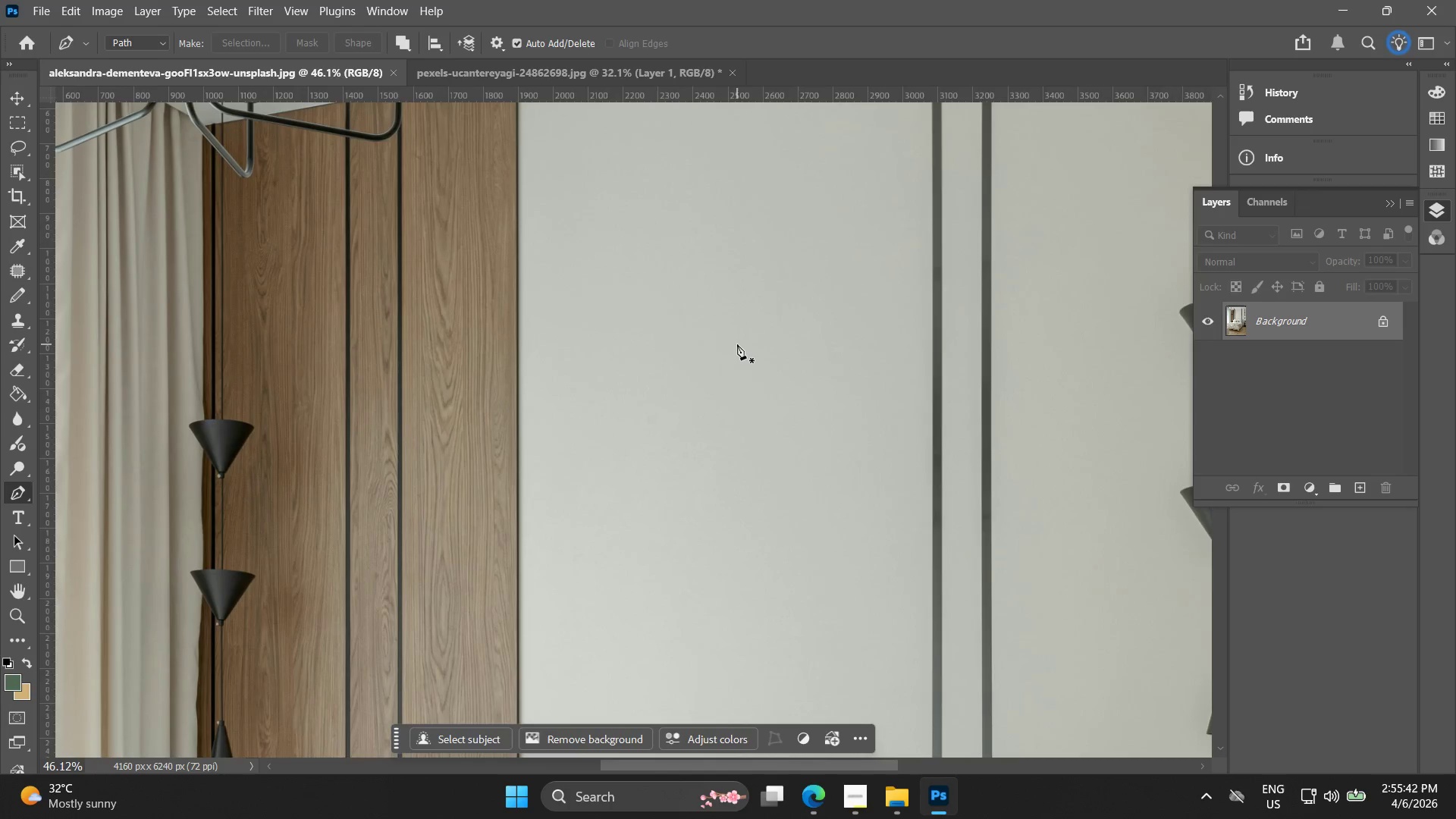 
wait(80.89)
 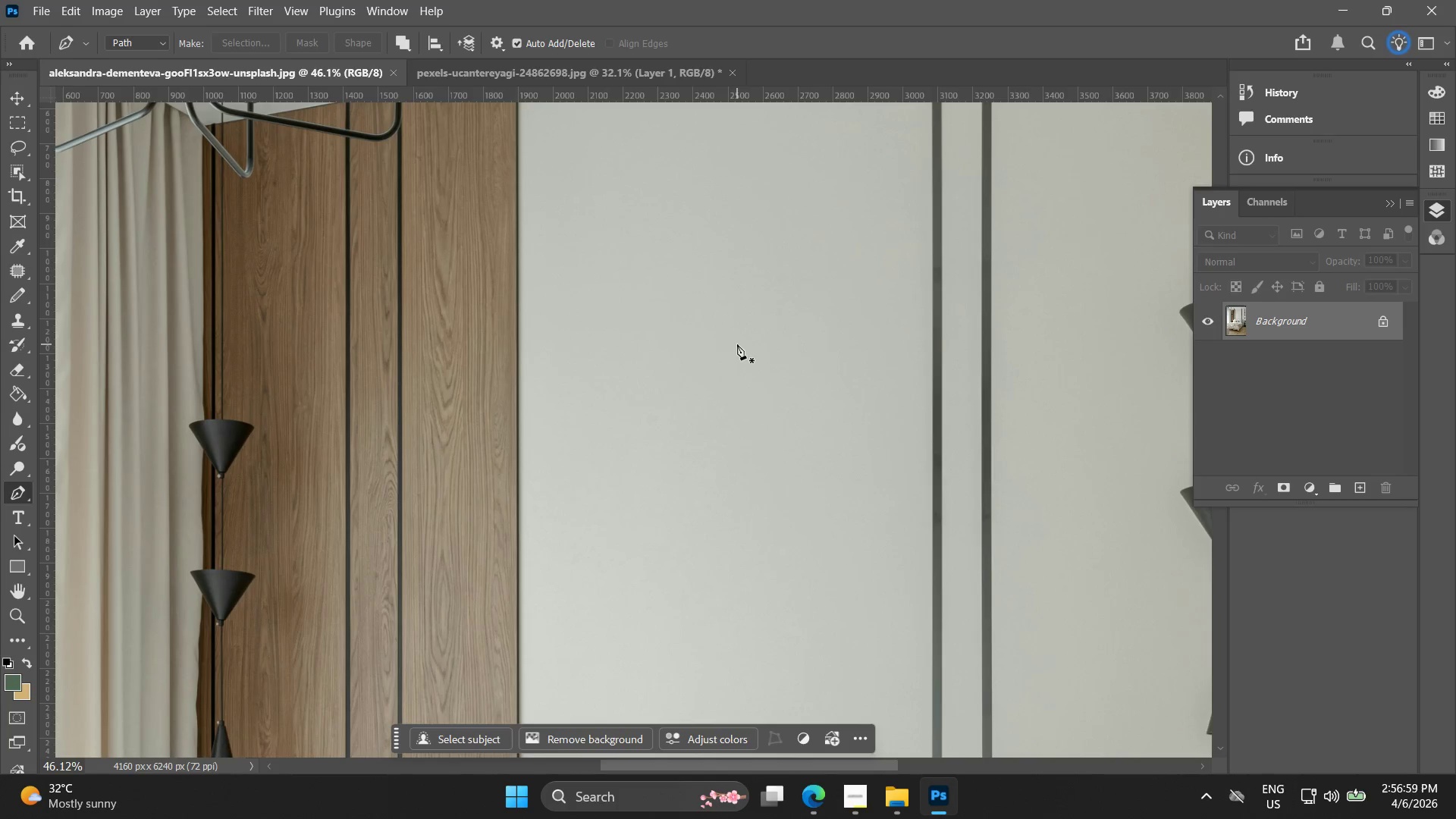 
hold_key(key=Space, duration=0.56)
 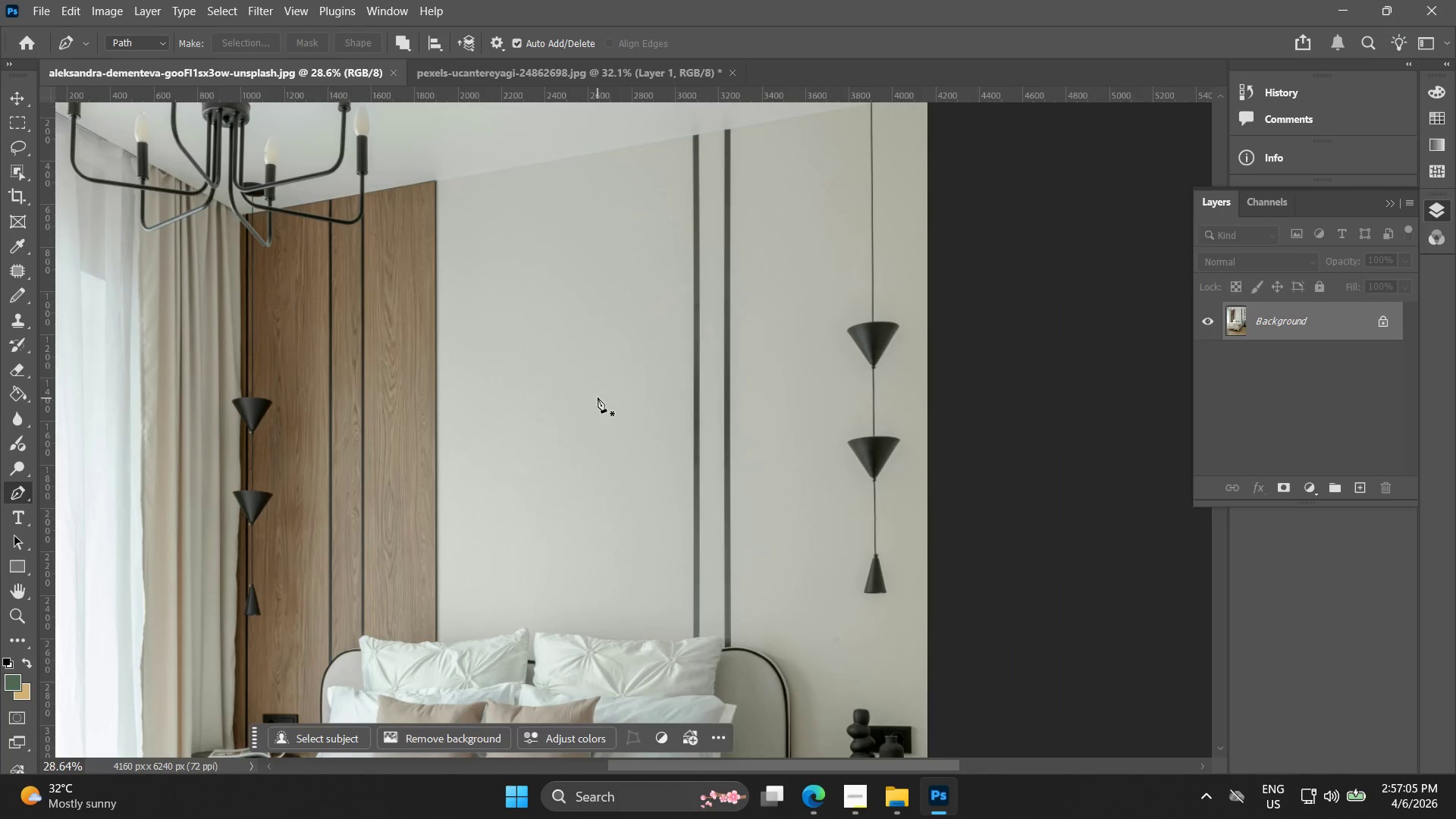 
left_click_drag(start_coordinate=[792, 406], to_coordinate=[611, 384])
 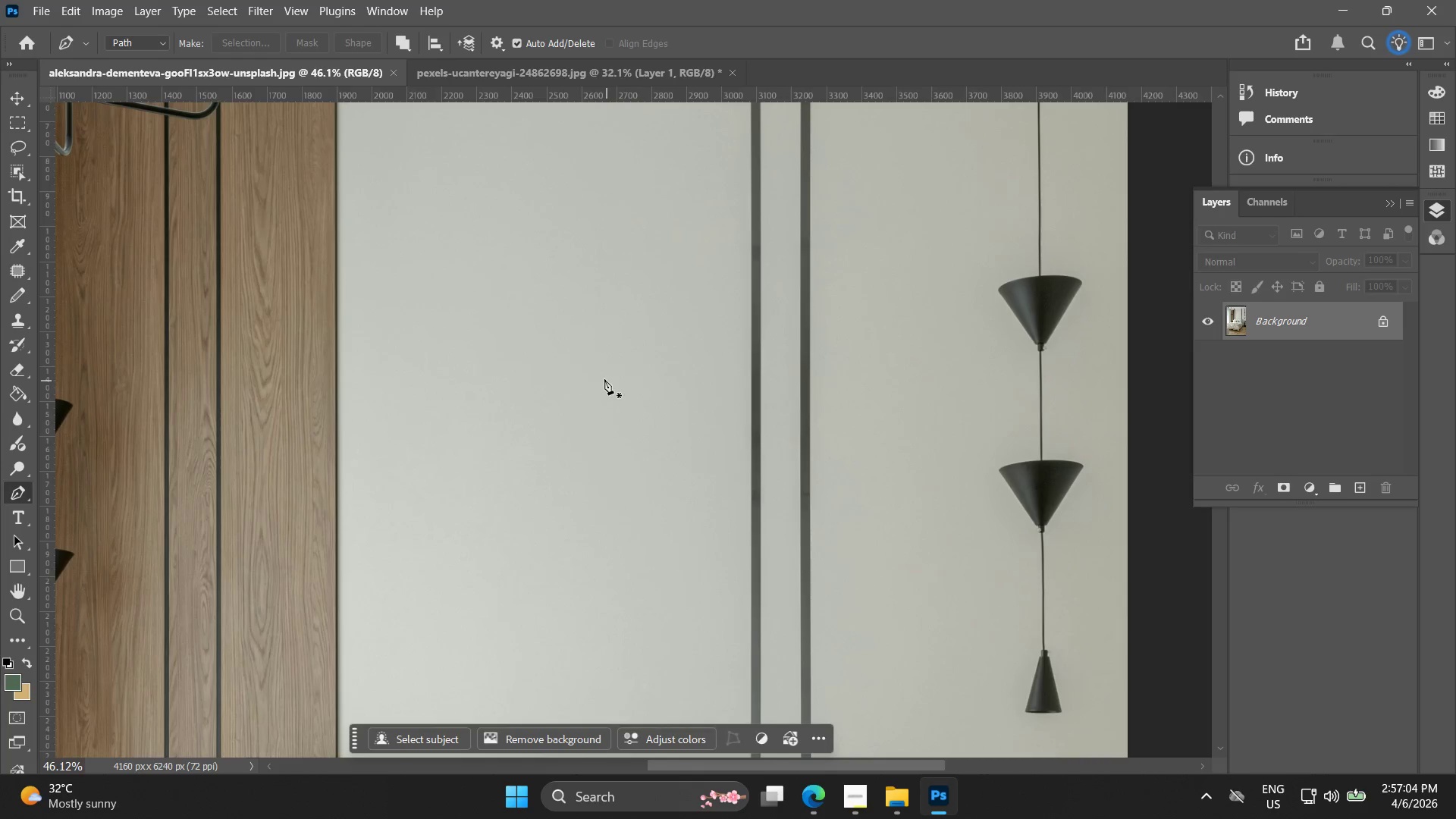 
key(Alt+AltLeft)
 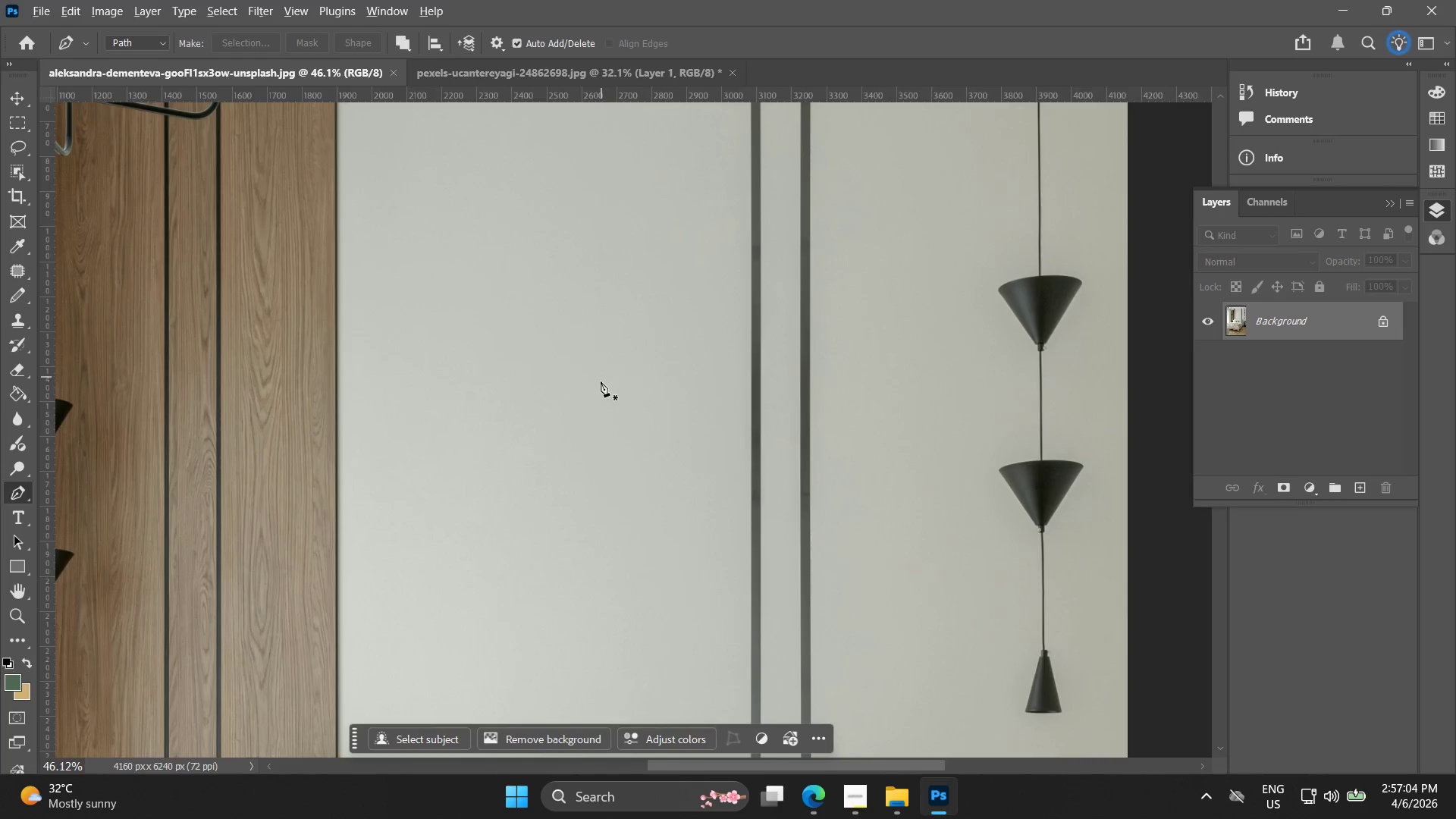 
key(Alt+AltLeft)
 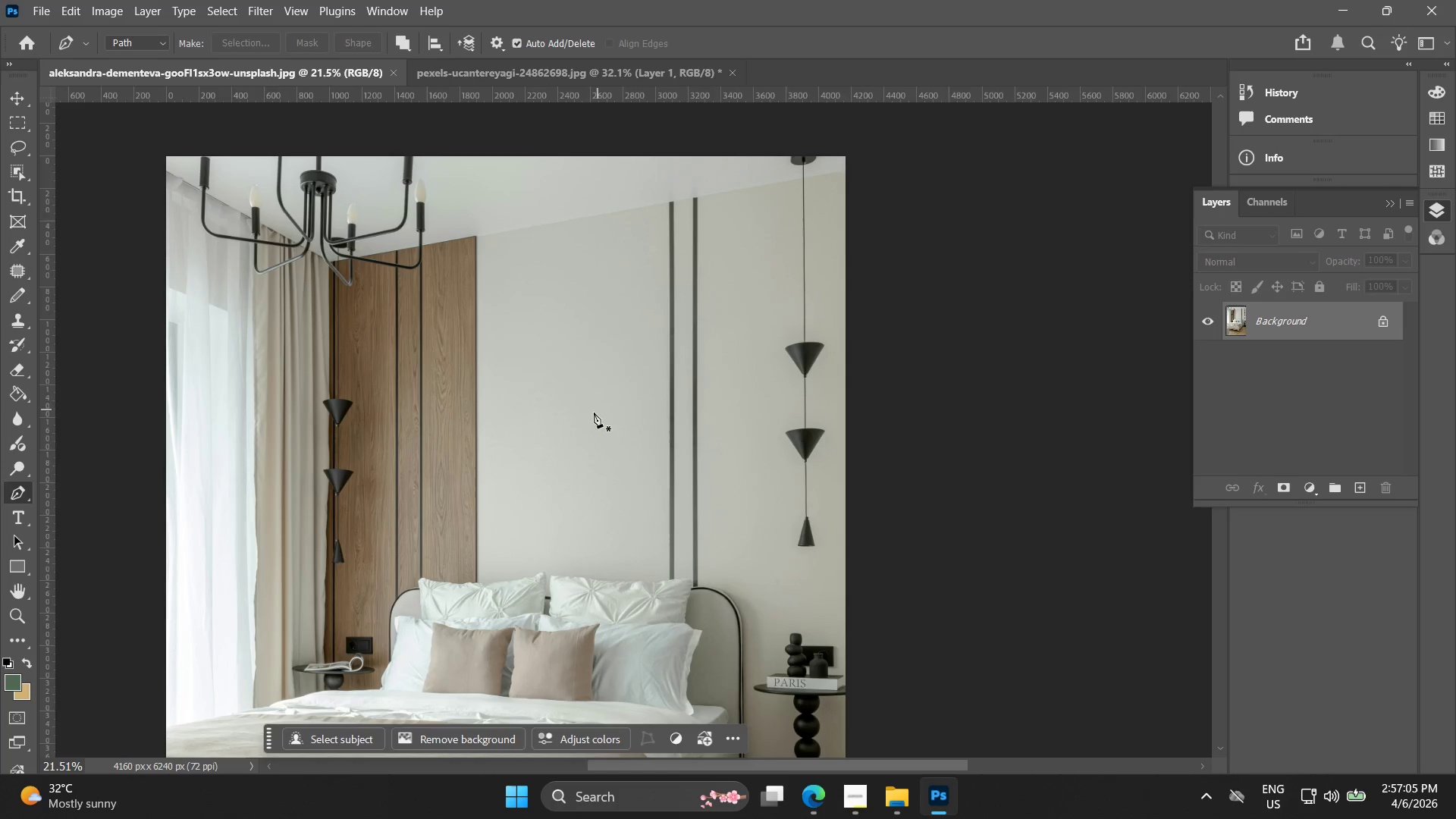 
hold_key(key=Space, duration=0.42)
 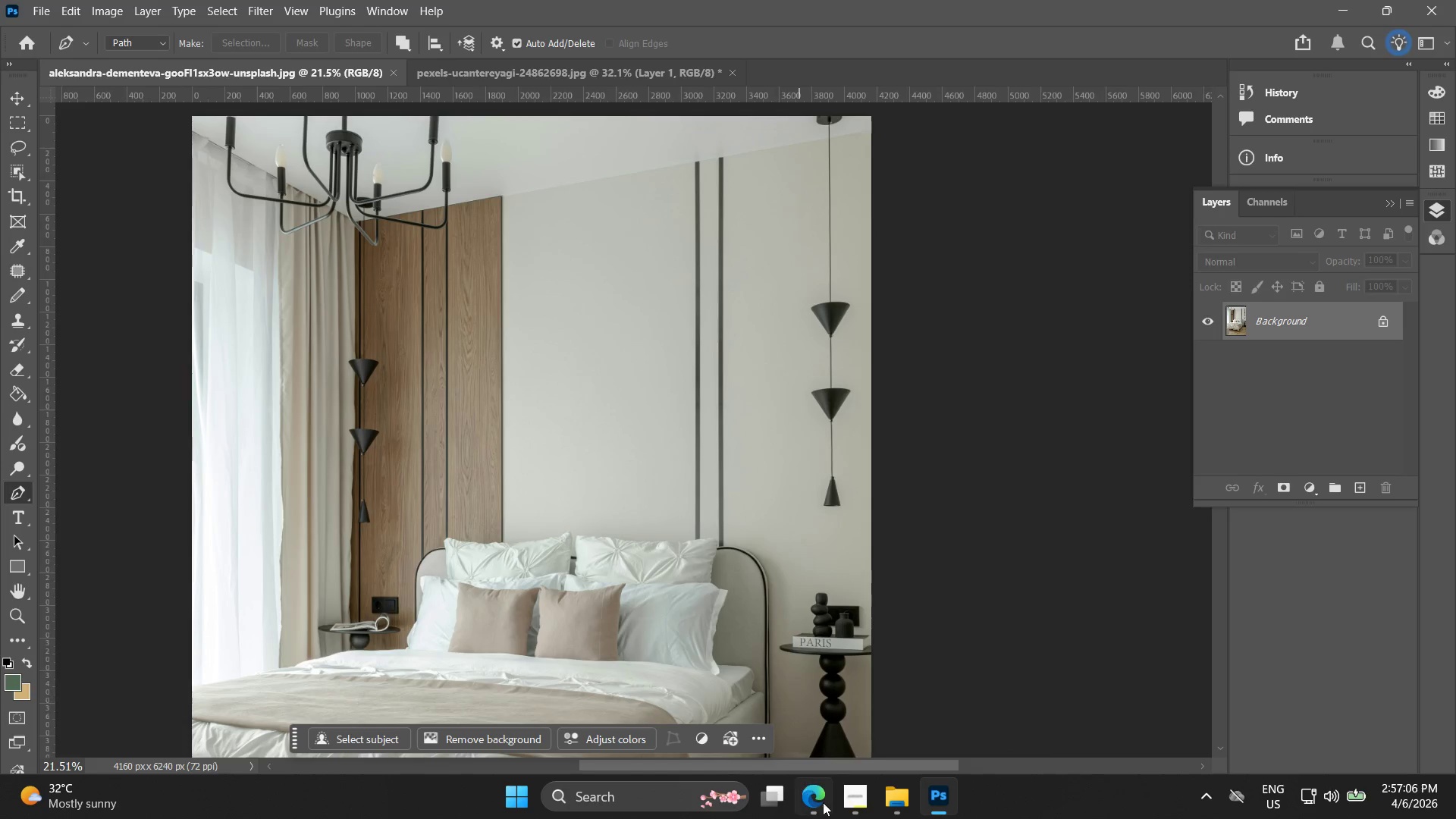 
left_click_drag(start_coordinate=[602, 394], to_coordinate=[628, 353])
 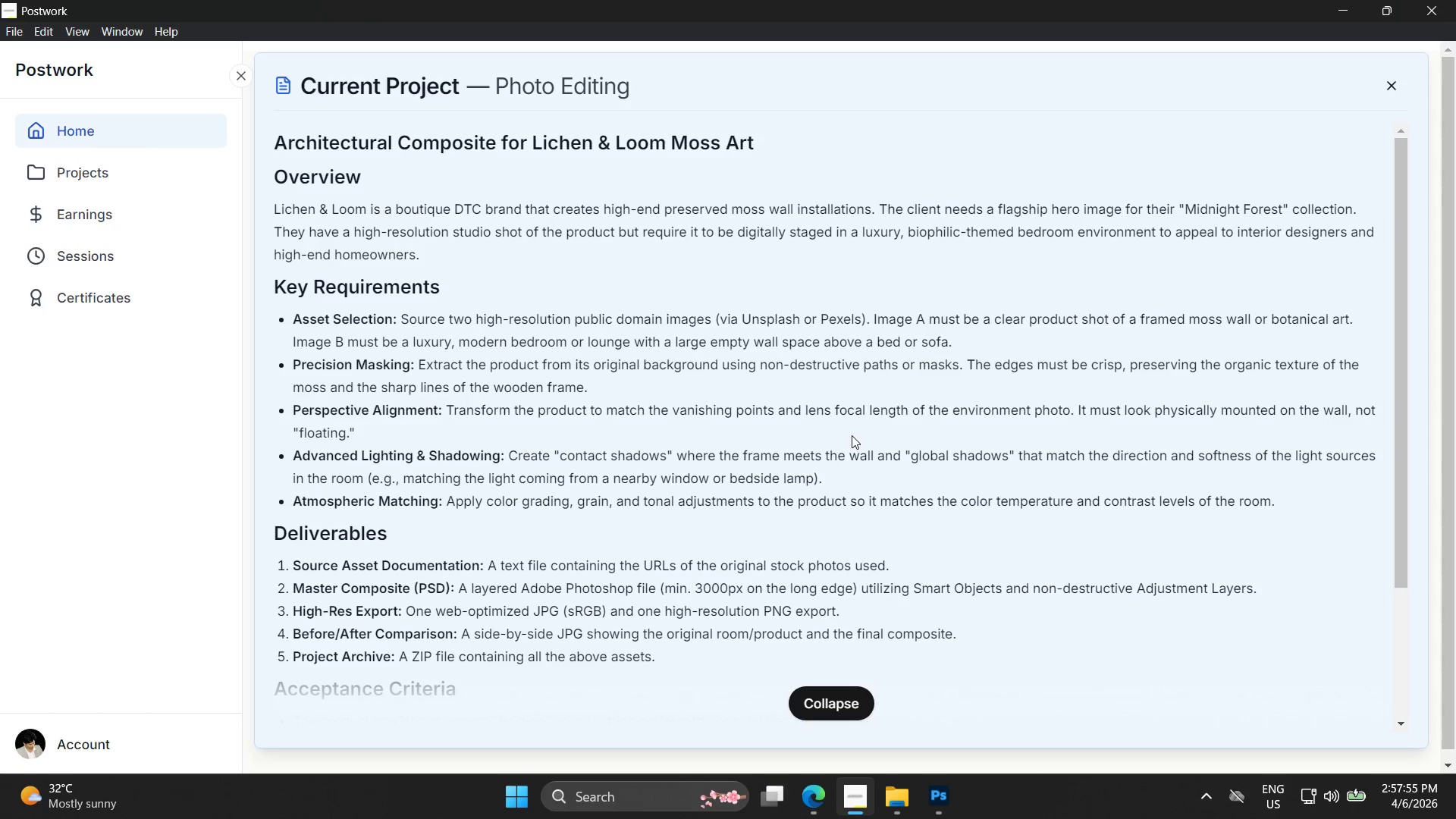 
scroll: coordinate [598, 404], scroll_direction: down, amount: 8.0